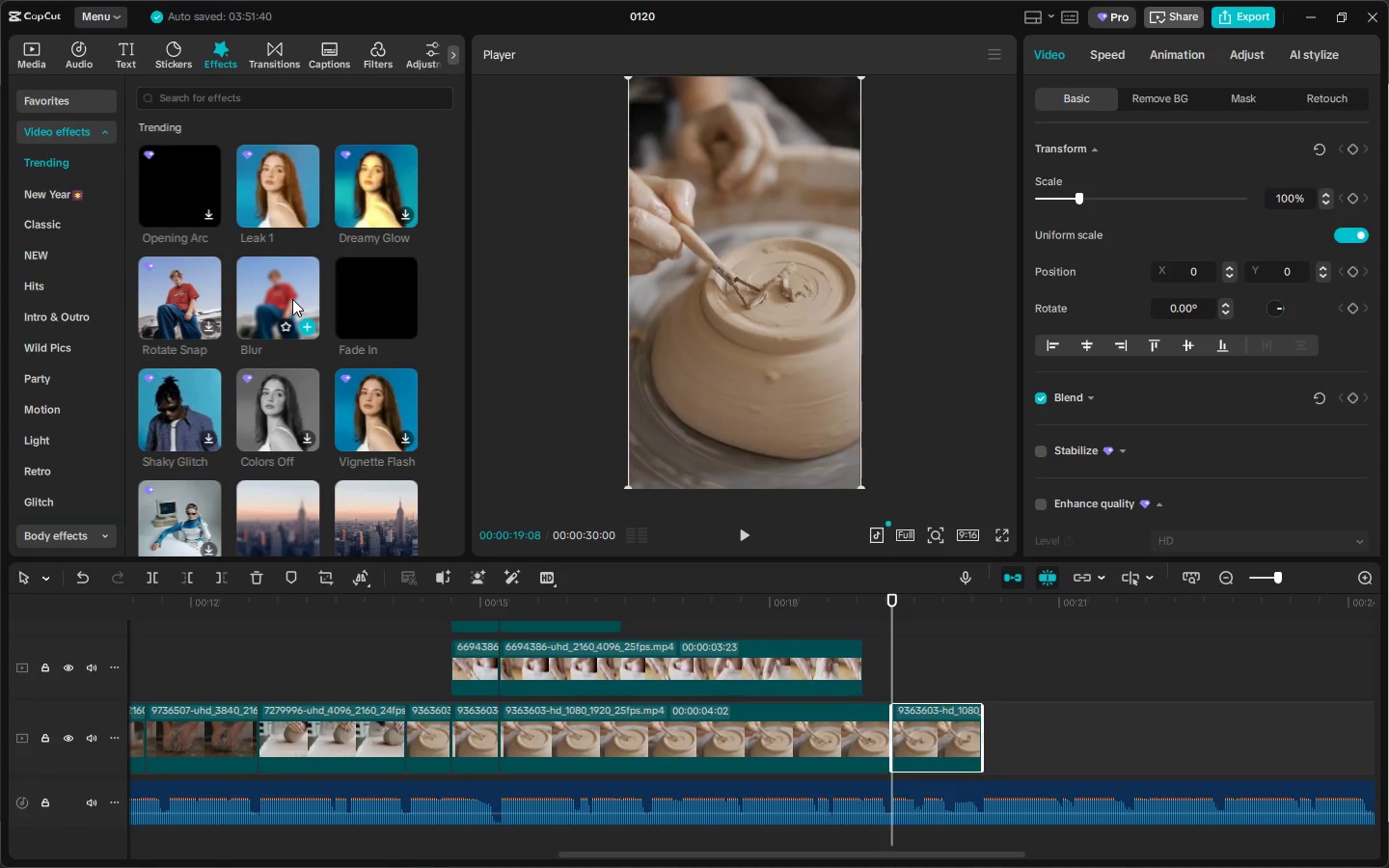 
wait(5.53)
 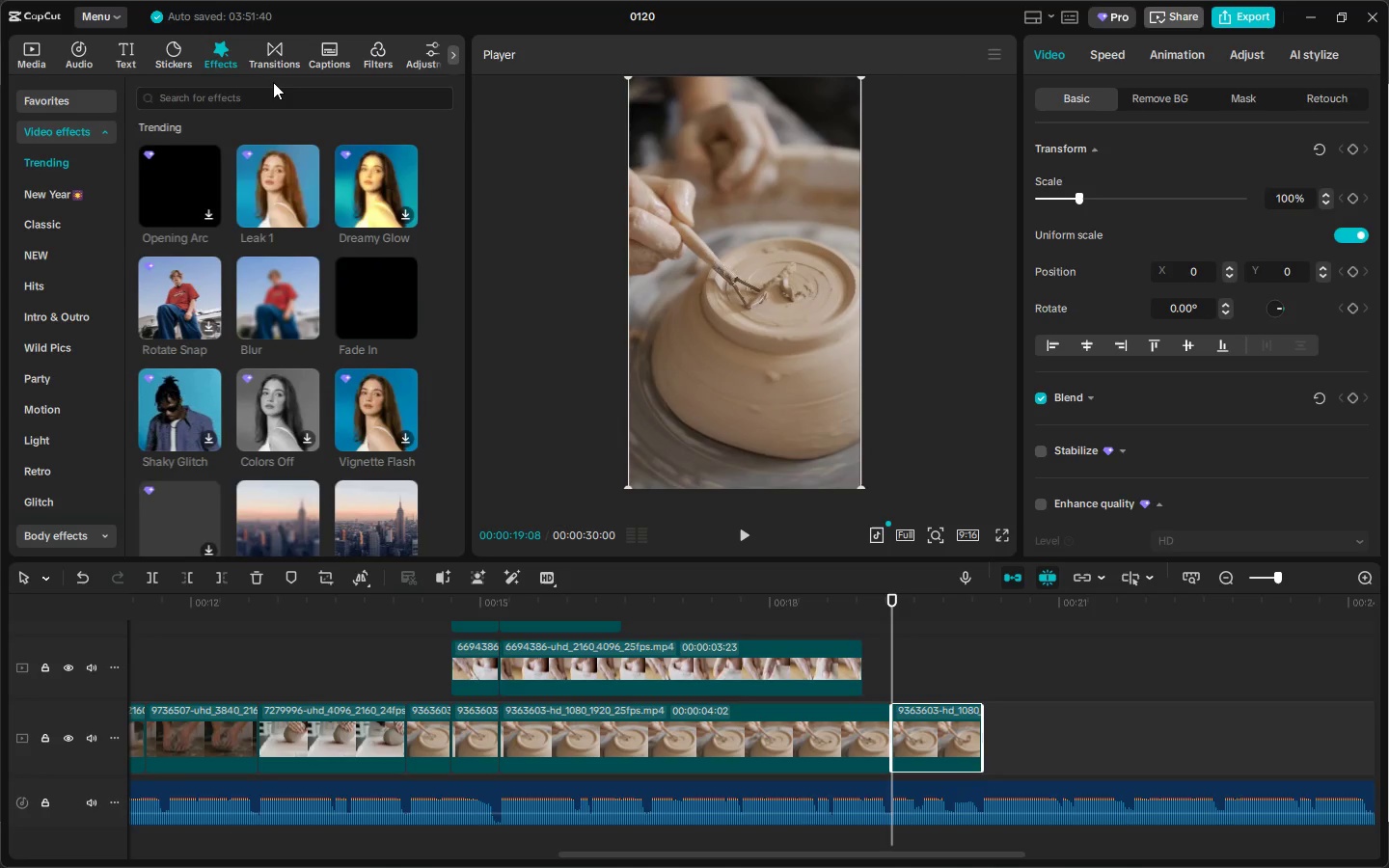 
left_click([243, 100])
 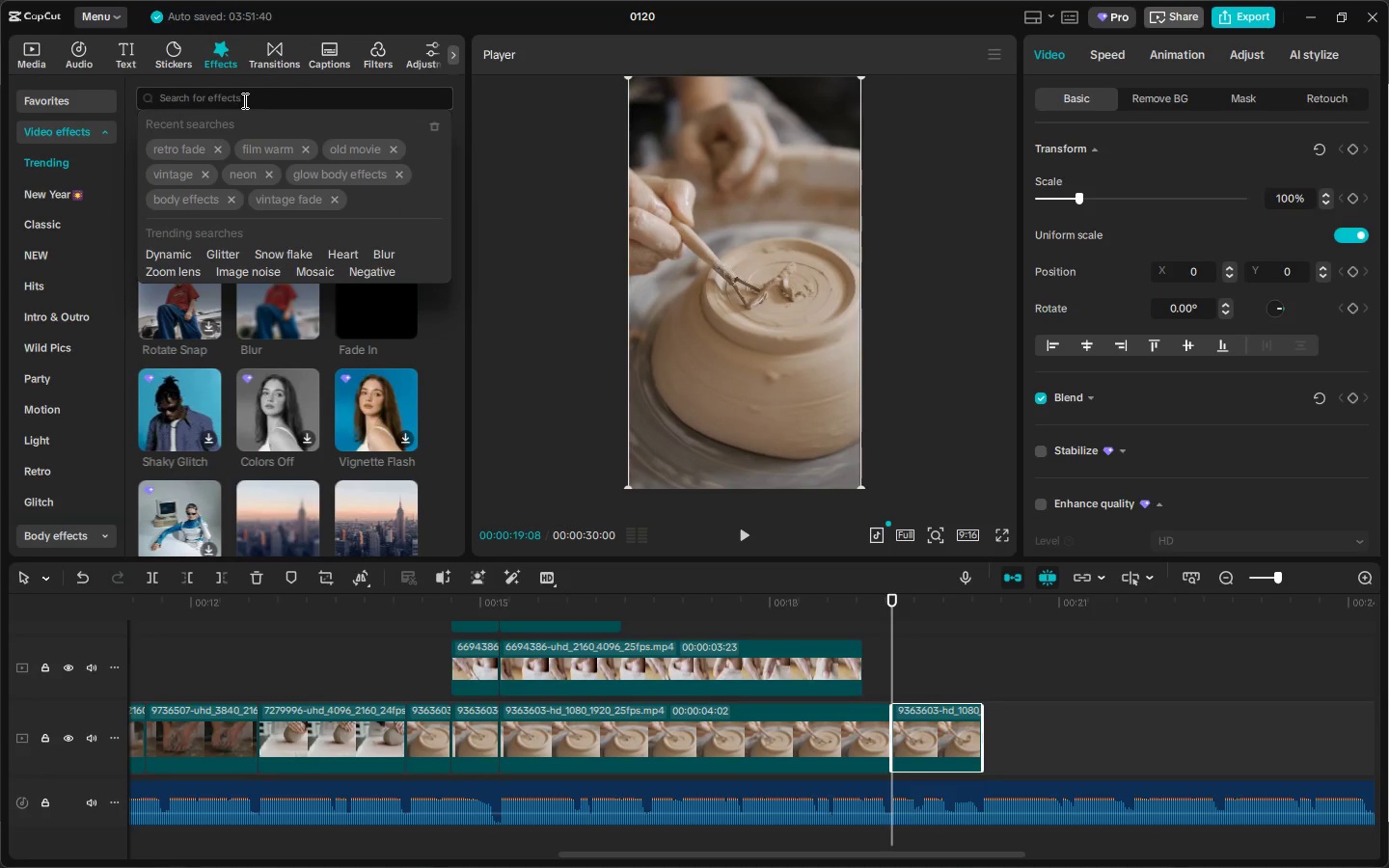 
type(clap)
 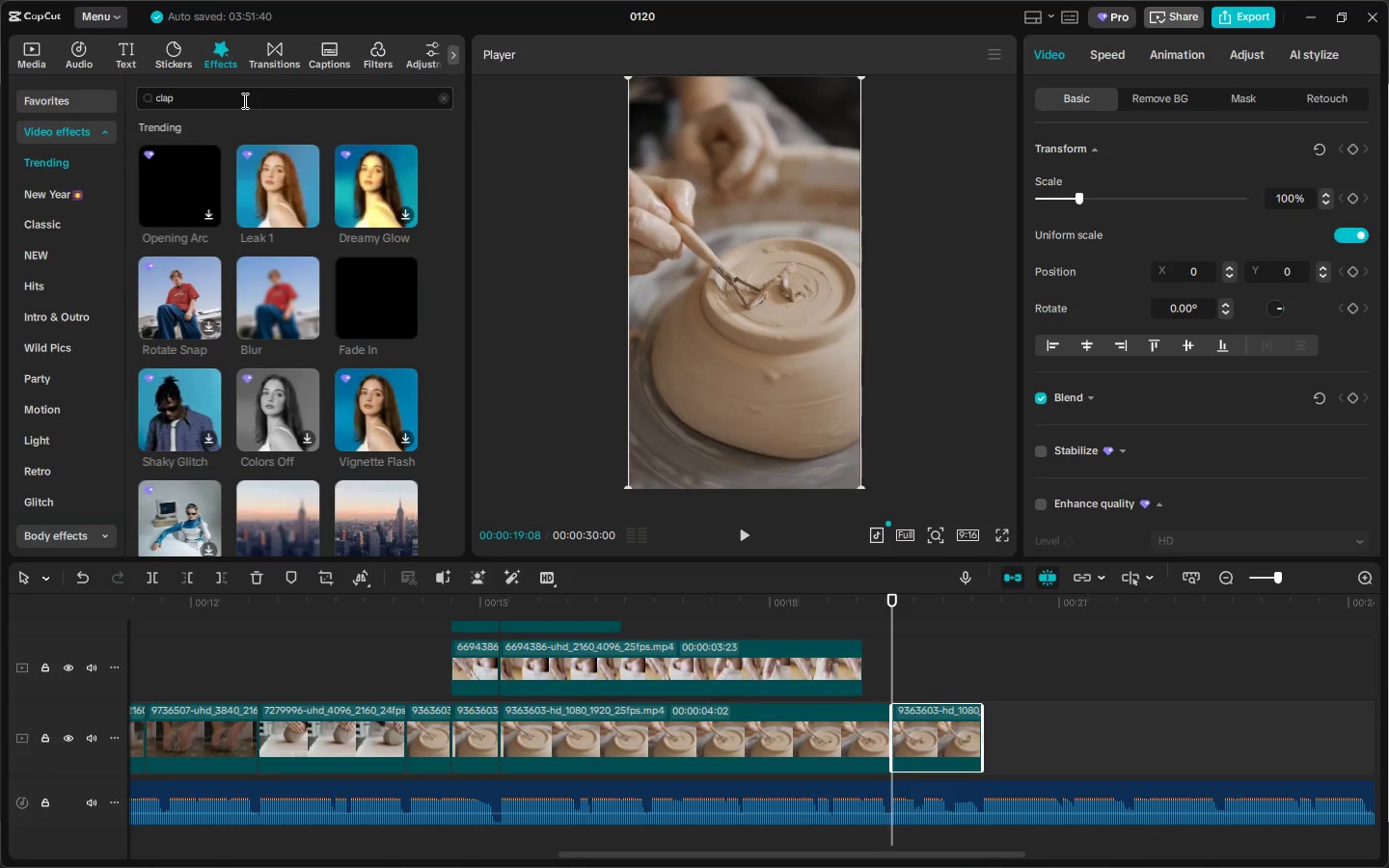 
key(Enter)
 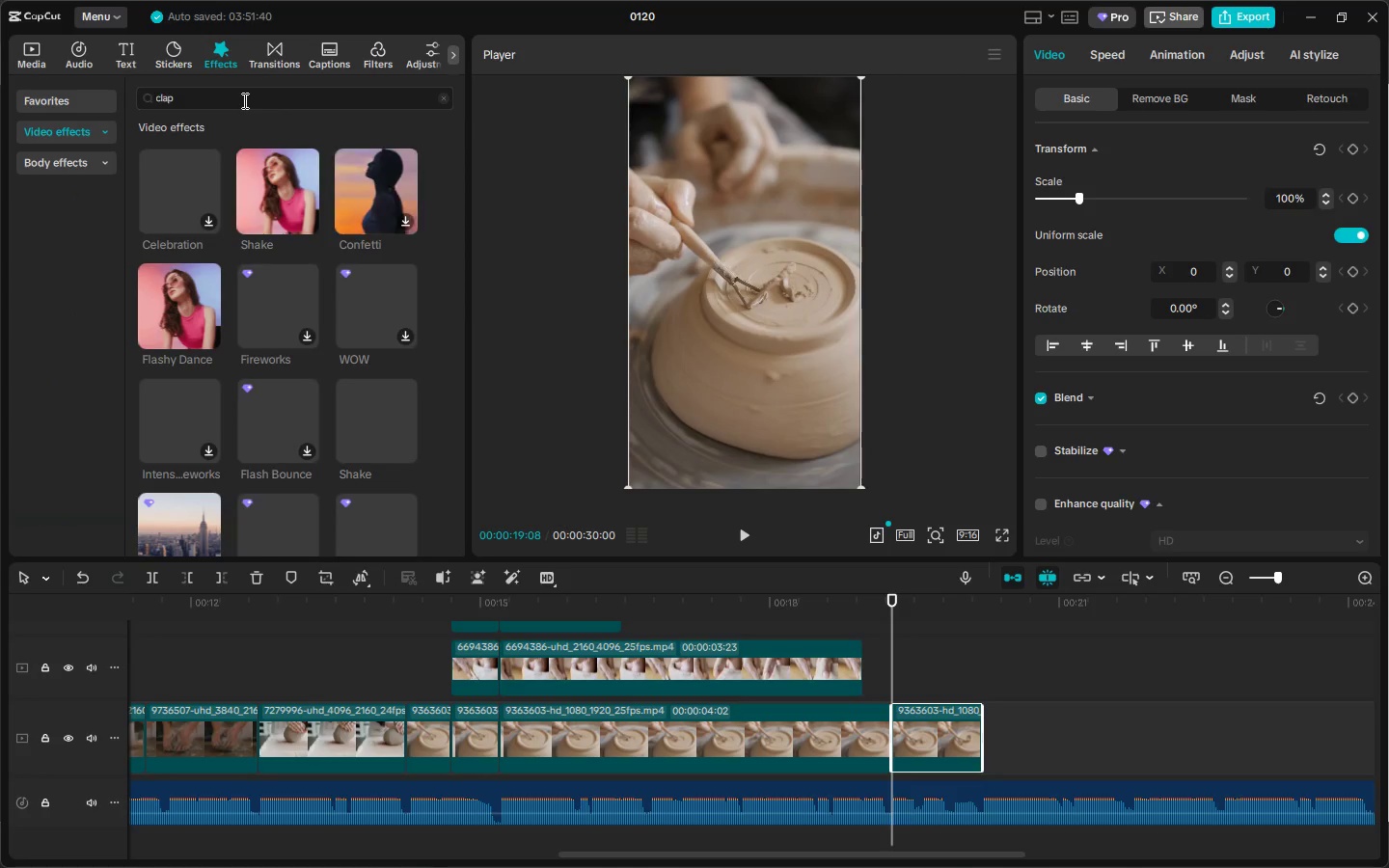 
mouse_move([278, 185])
 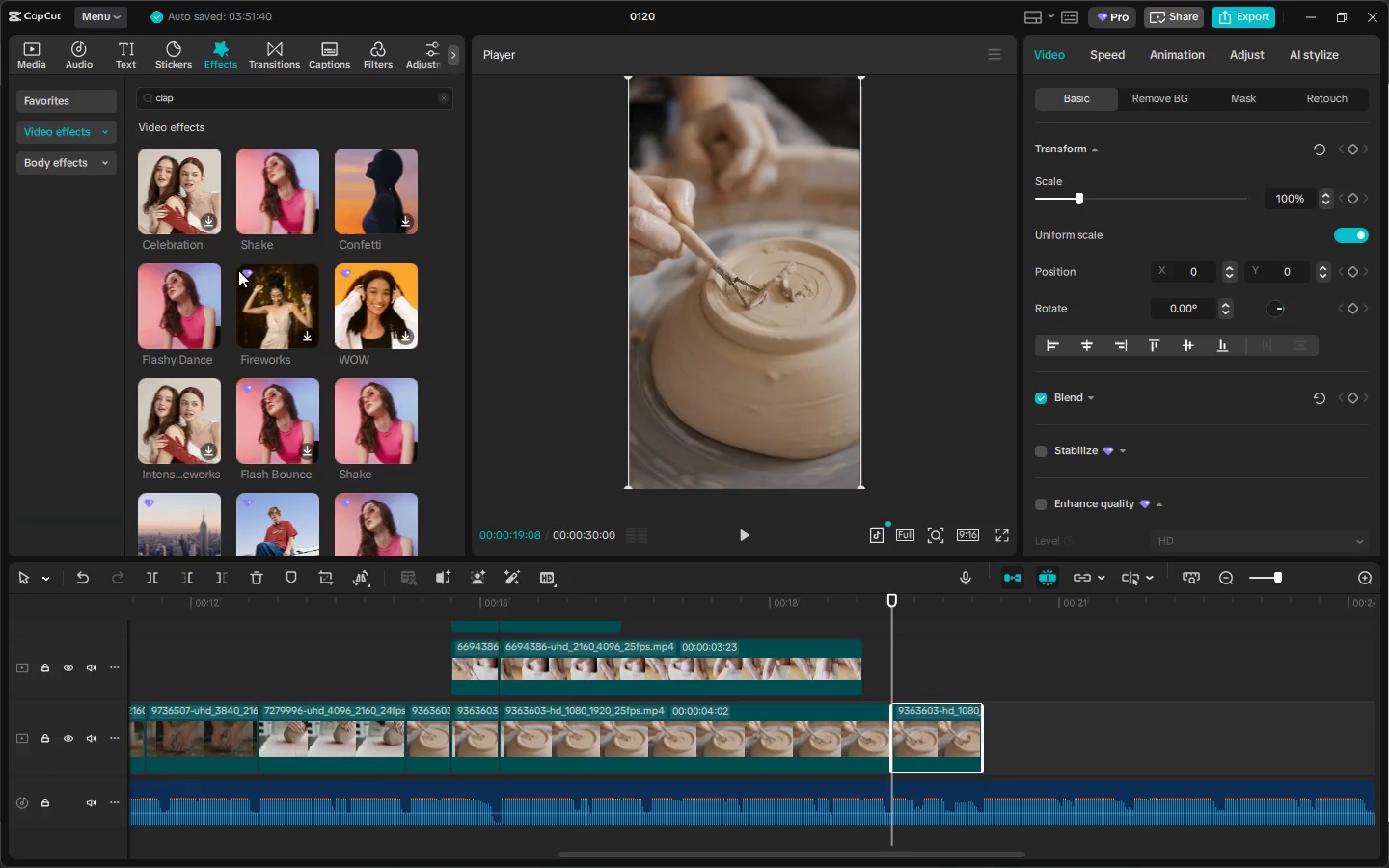 
mouse_move([200, 296])
 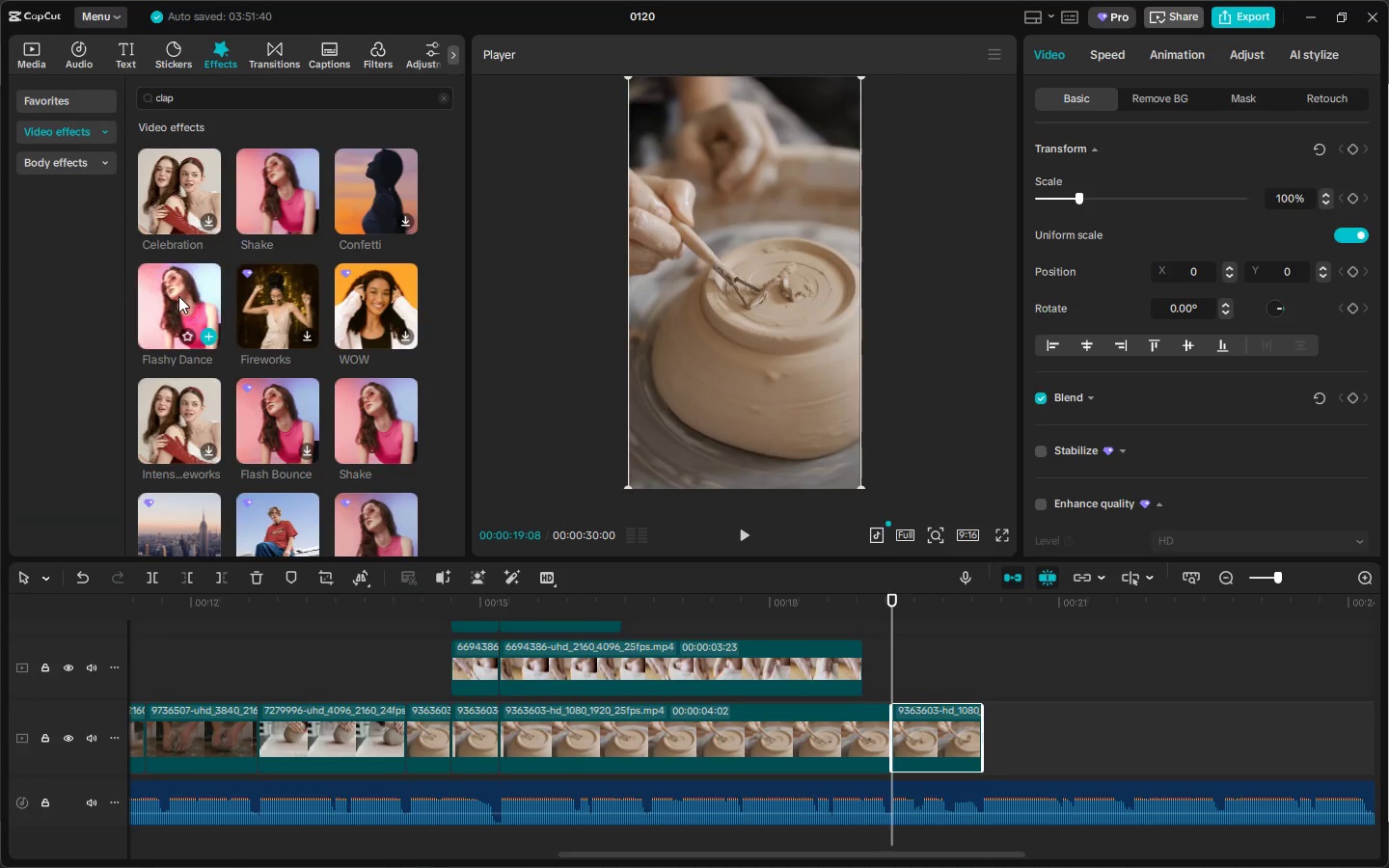 
left_click_drag(start_coordinate=[178, 296], to_coordinate=[893, 689])
 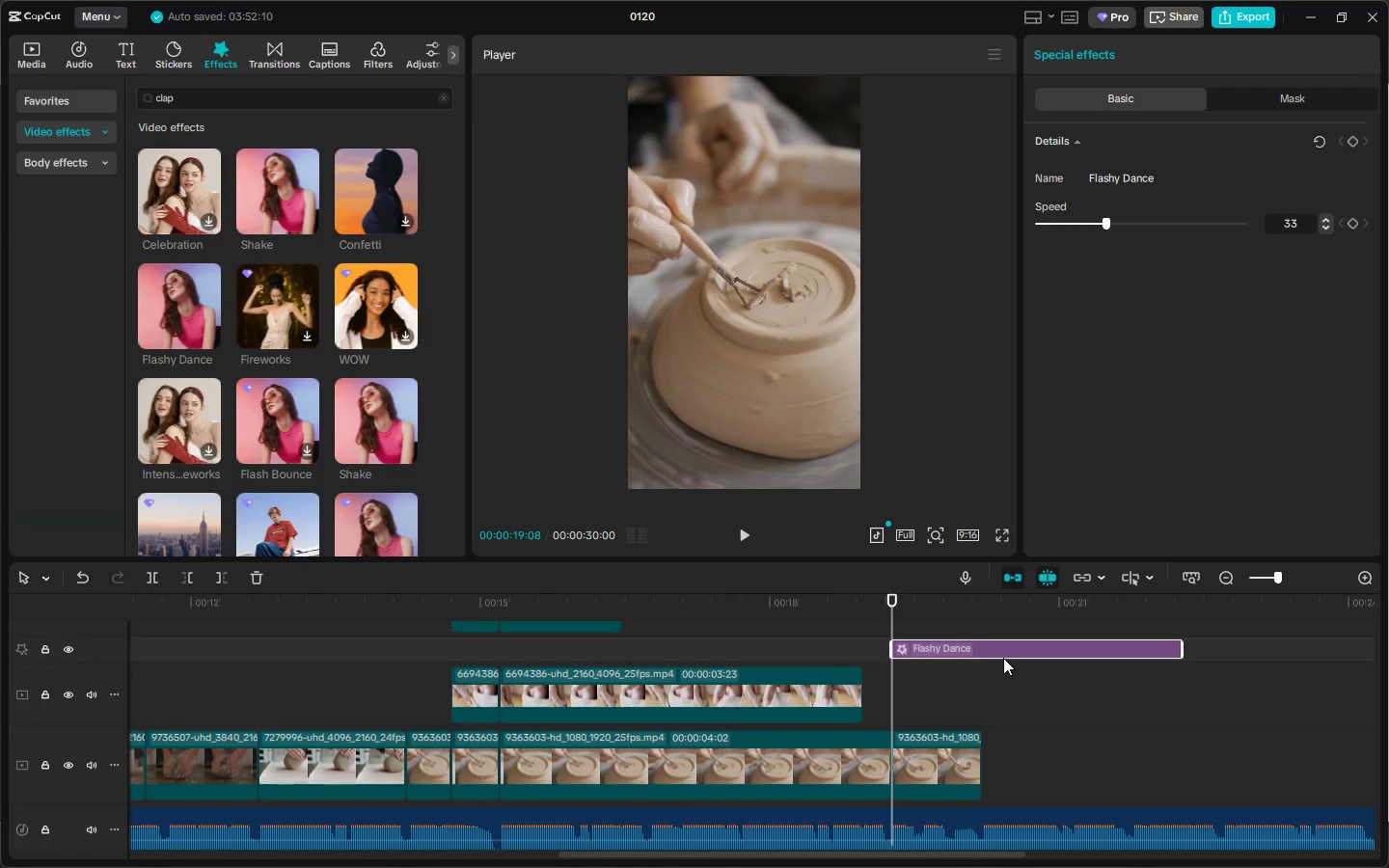 
left_click_drag(start_coordinate=[975, 645], to_coordinate=[981, 715])
 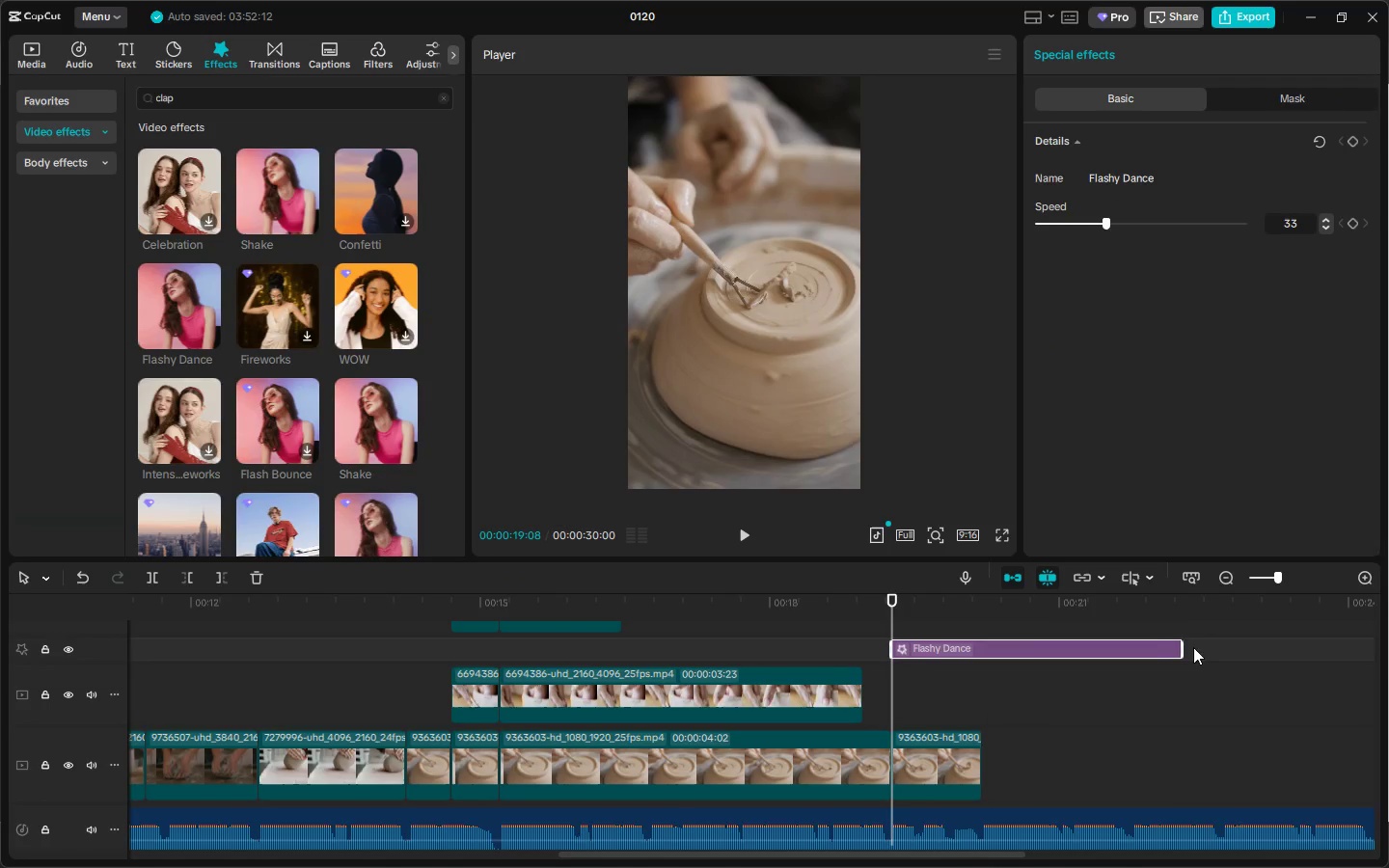 
left_click_drag(start_coordinate=[1184, 647], to_coordinate=[983, 670])
 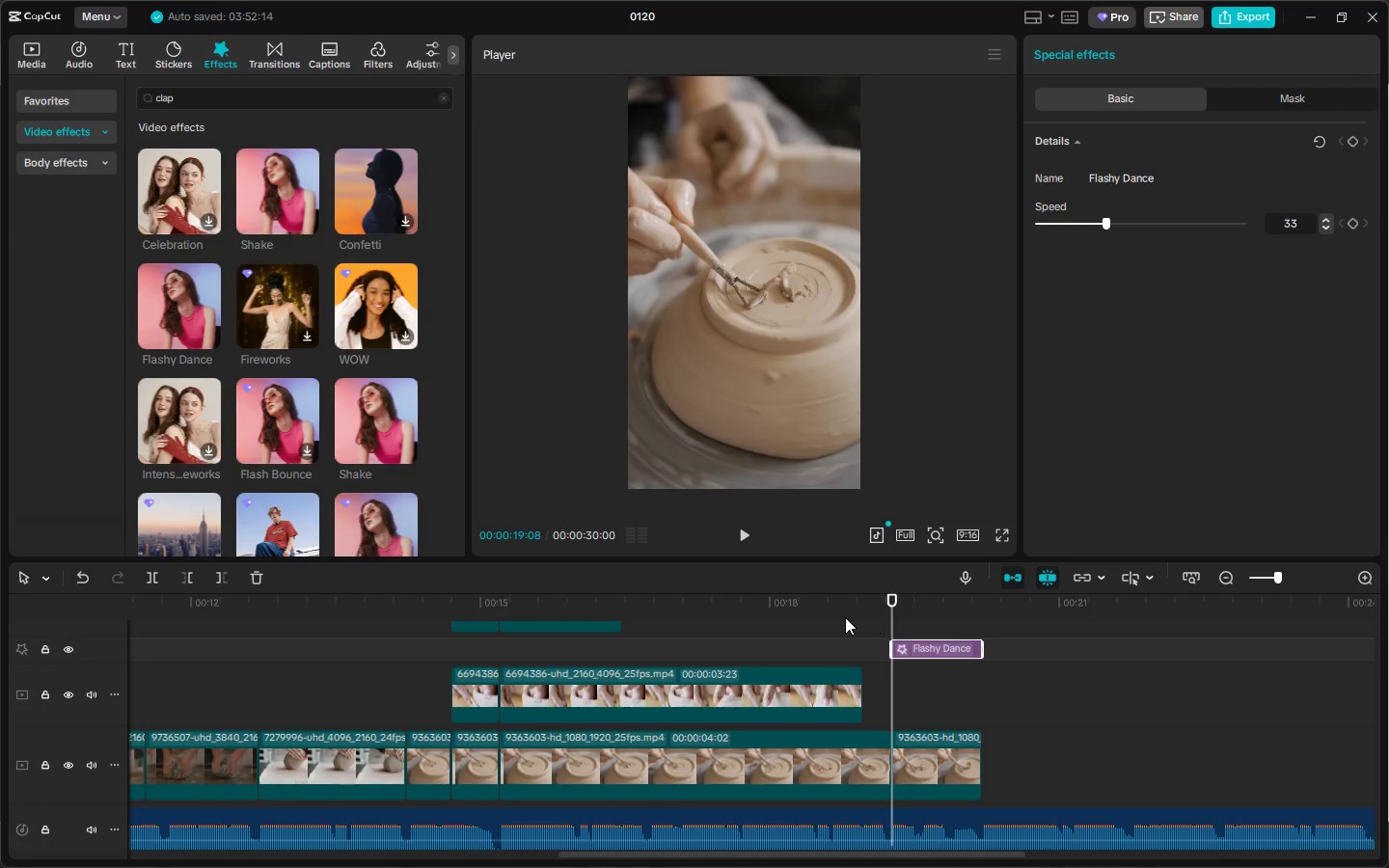 
left_click([839, 610])
 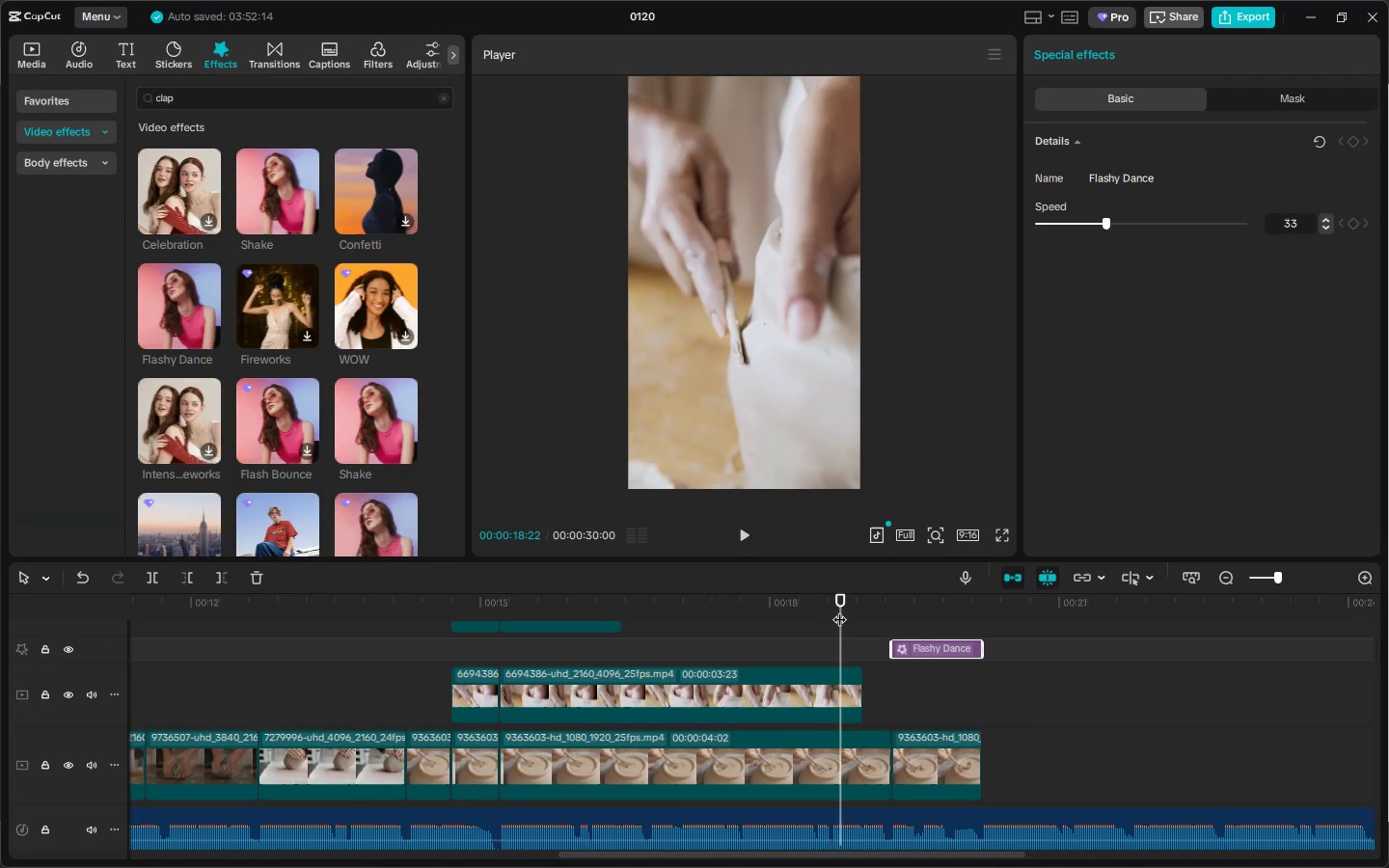 
key(Space)
 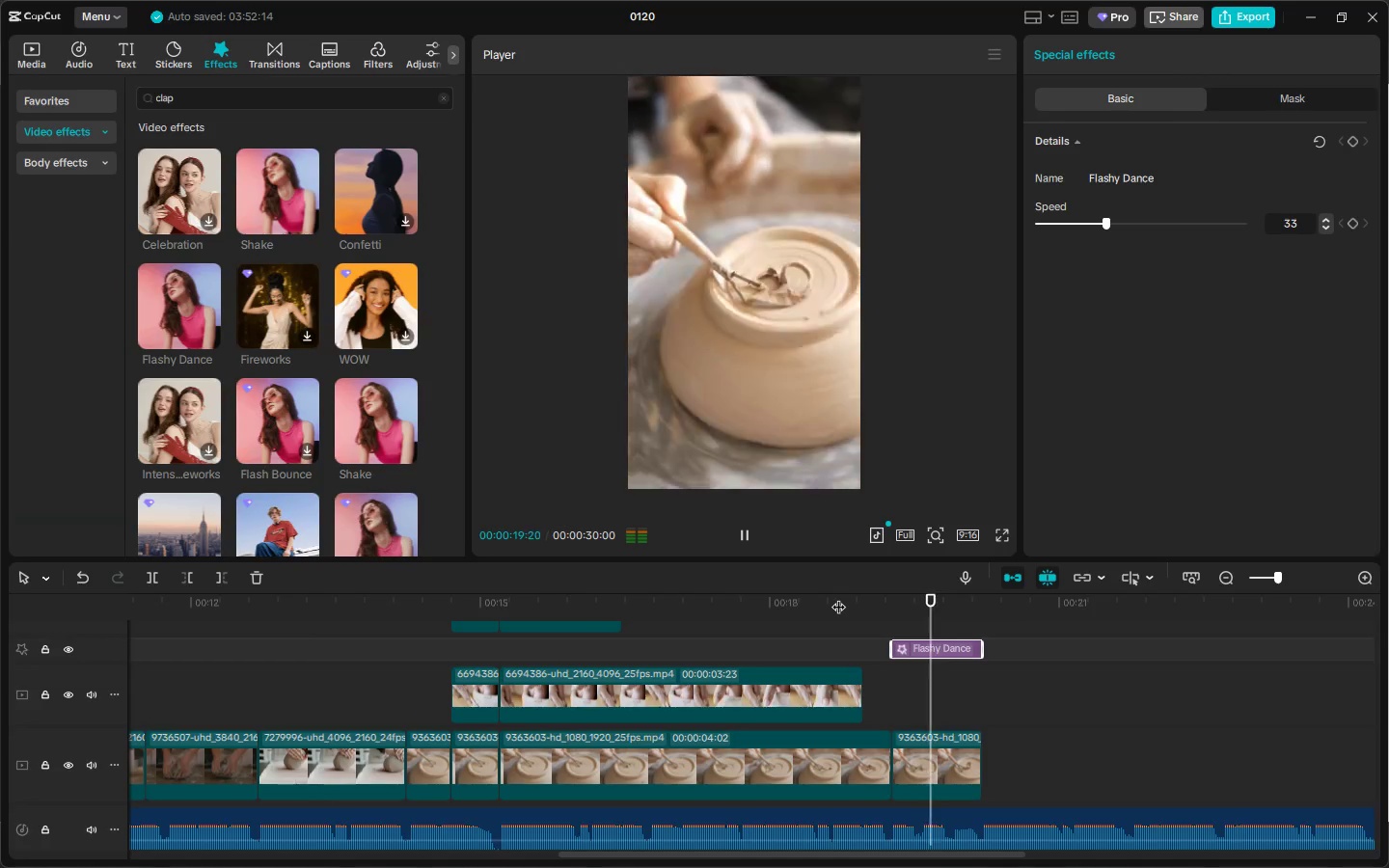 
key(Space)
 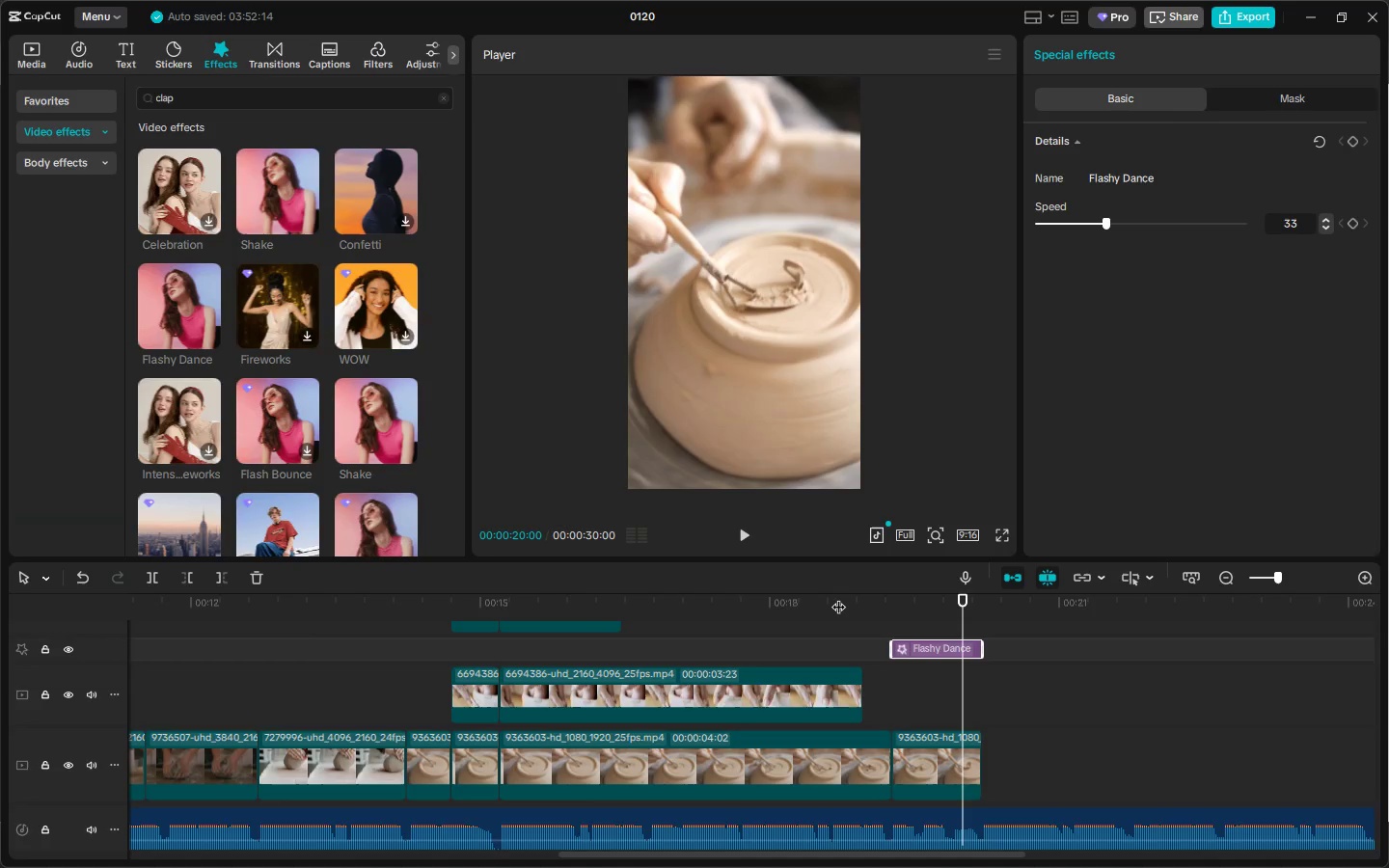 
key(Space)
 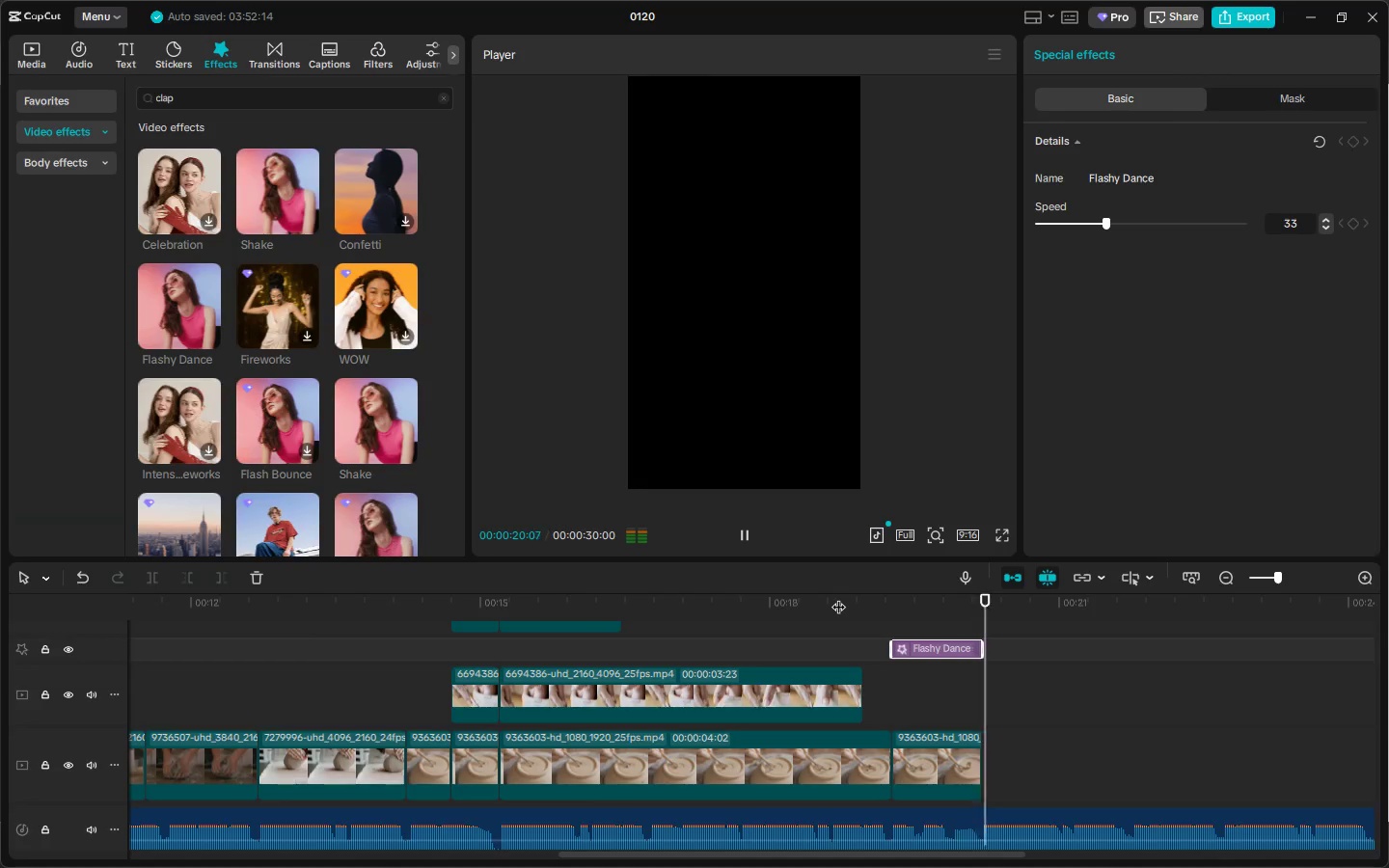 
key(Space)
 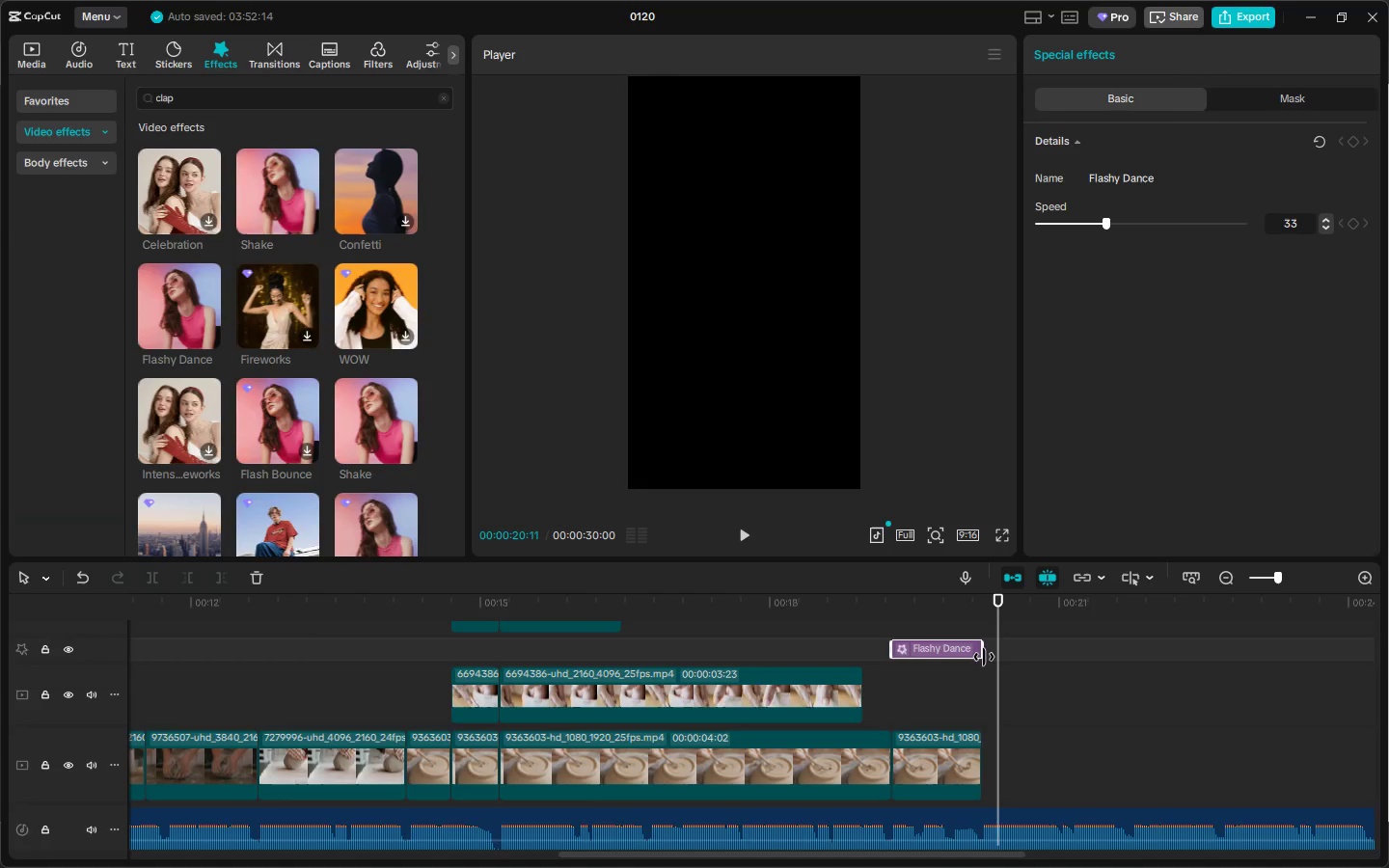 
left_click([975, 650])
 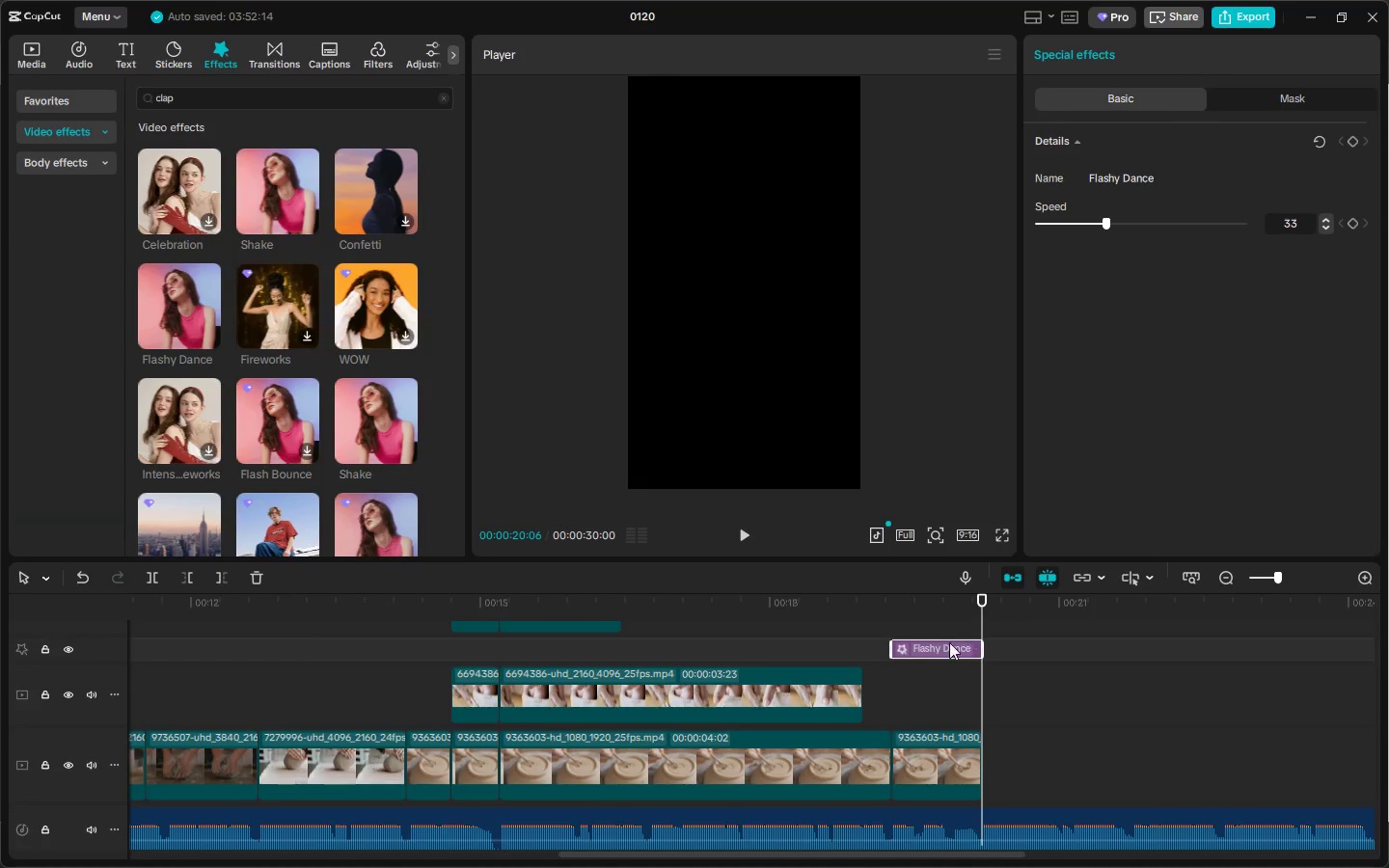 
double_click([757, 611])
 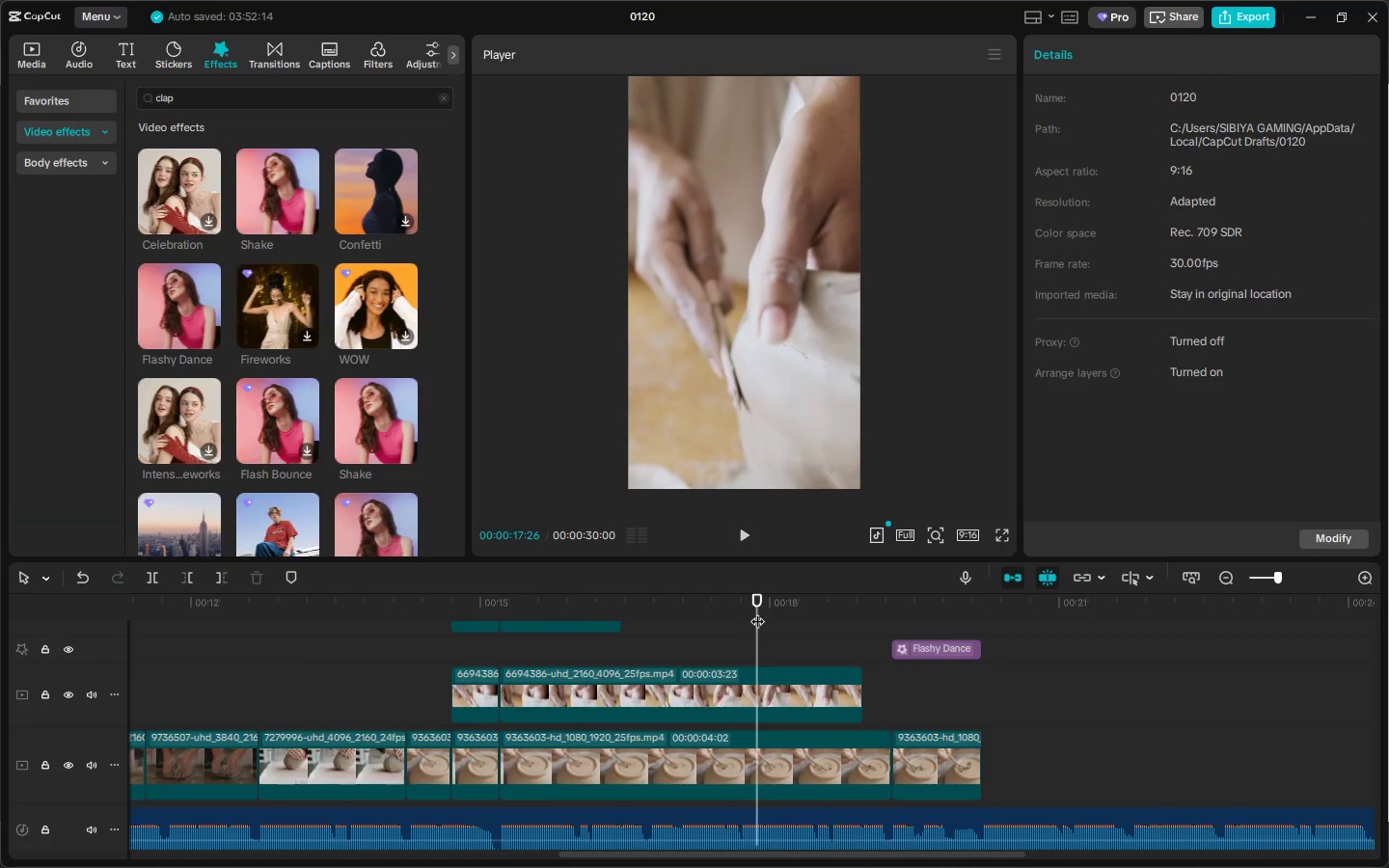 
key(Space)
 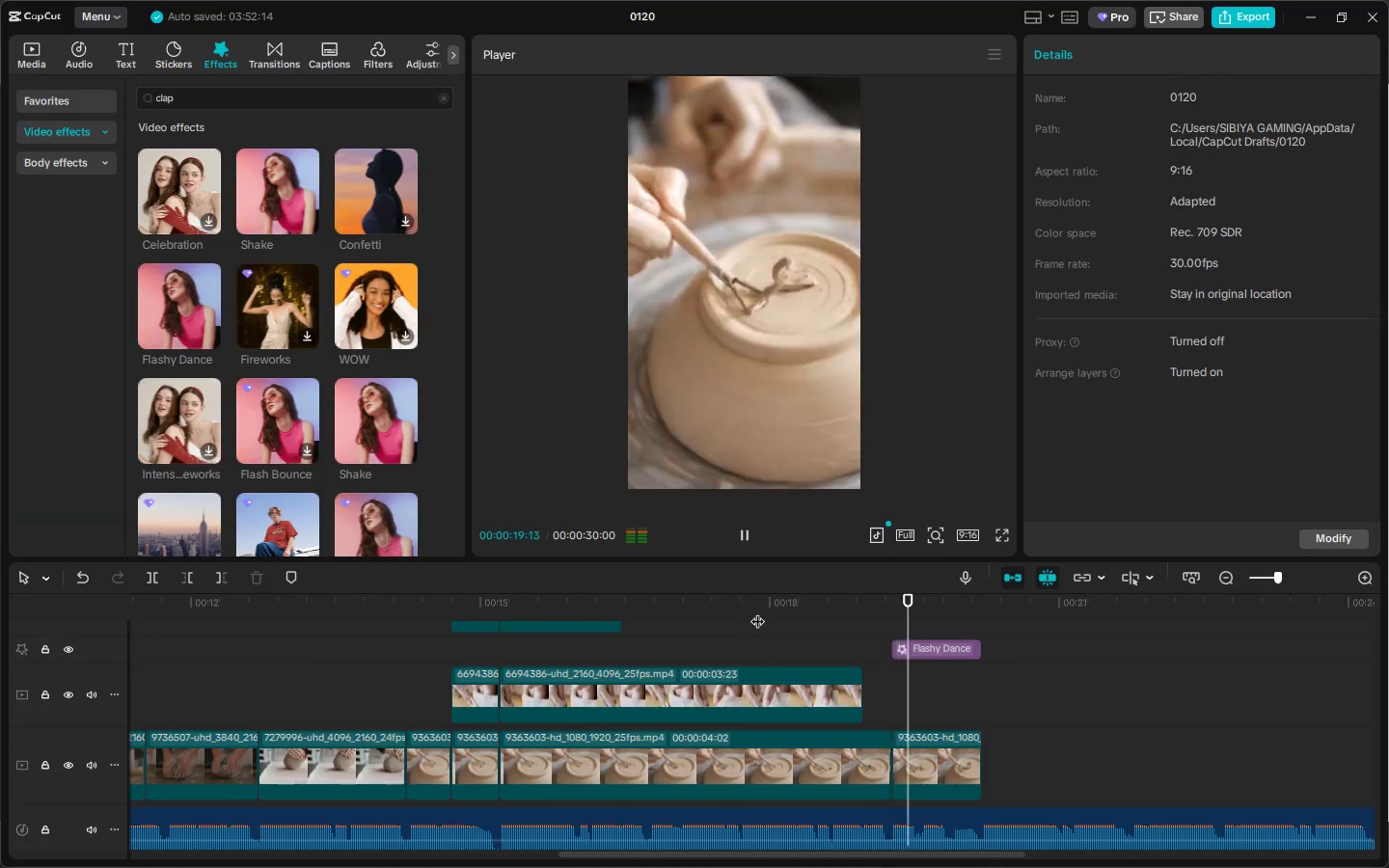 
key(Space)
 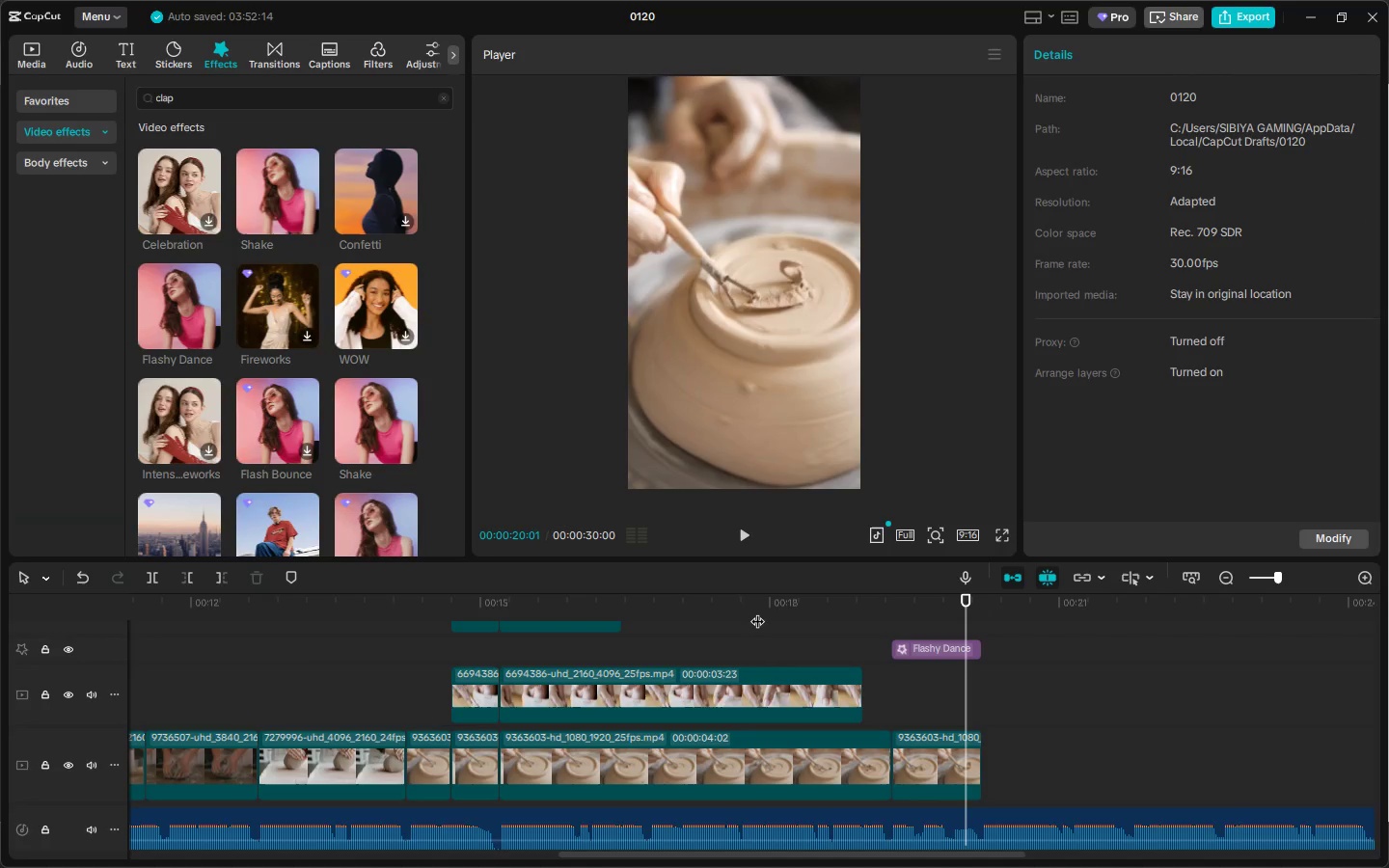 
key(Space)
 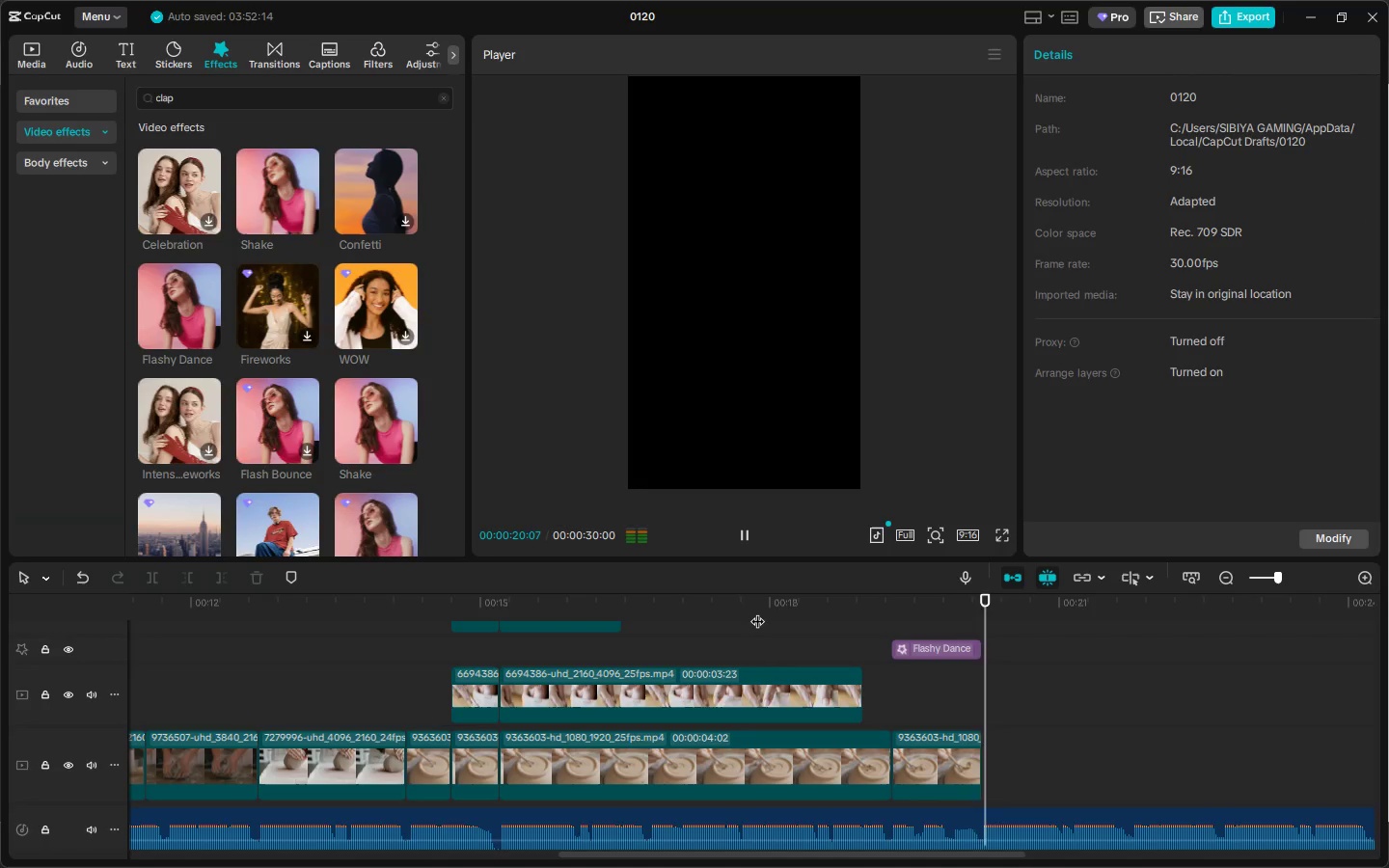 
key(Space)
 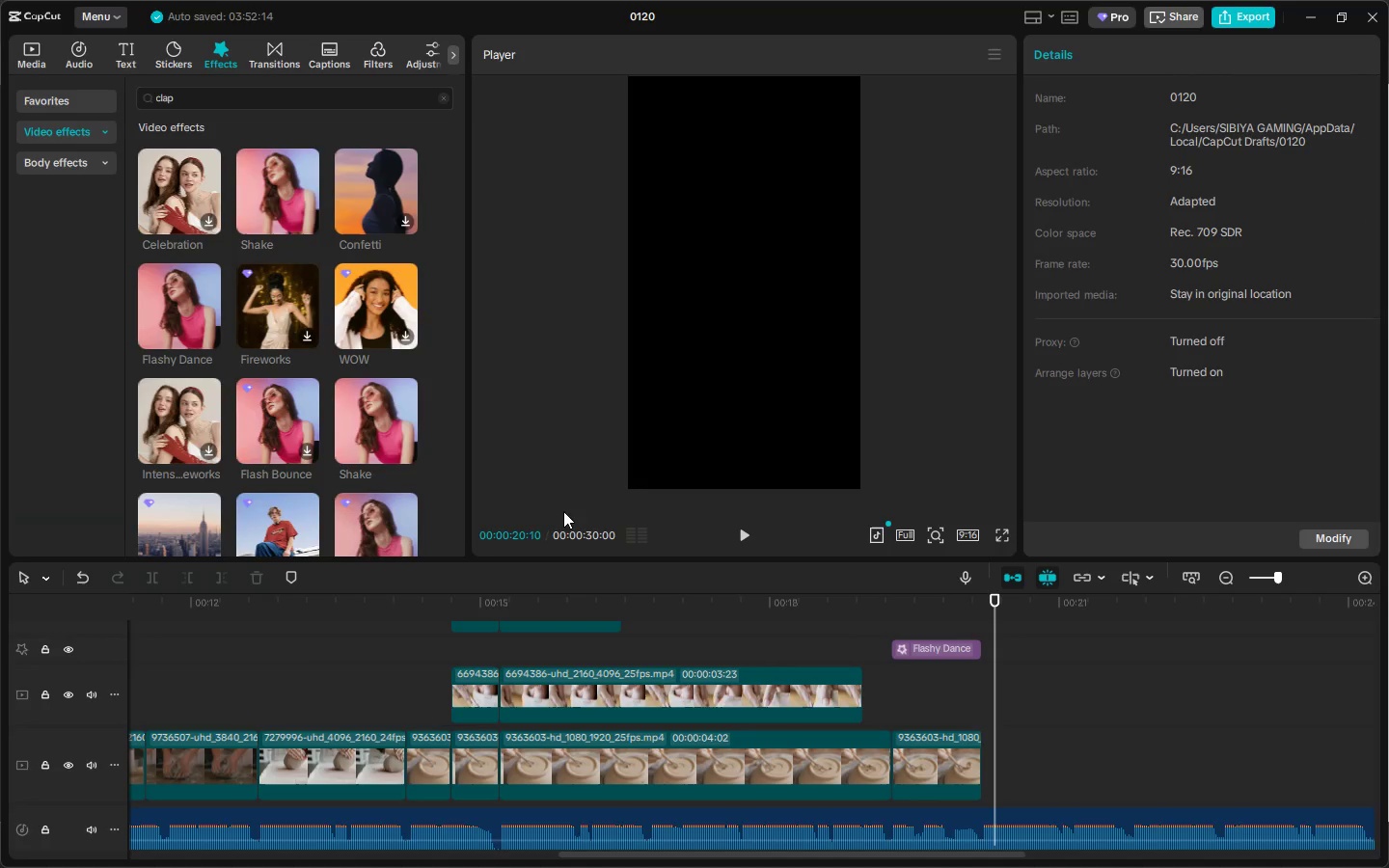 
scroll: coordinate [336, 402], scroll_direction: down, amount: 3.0
 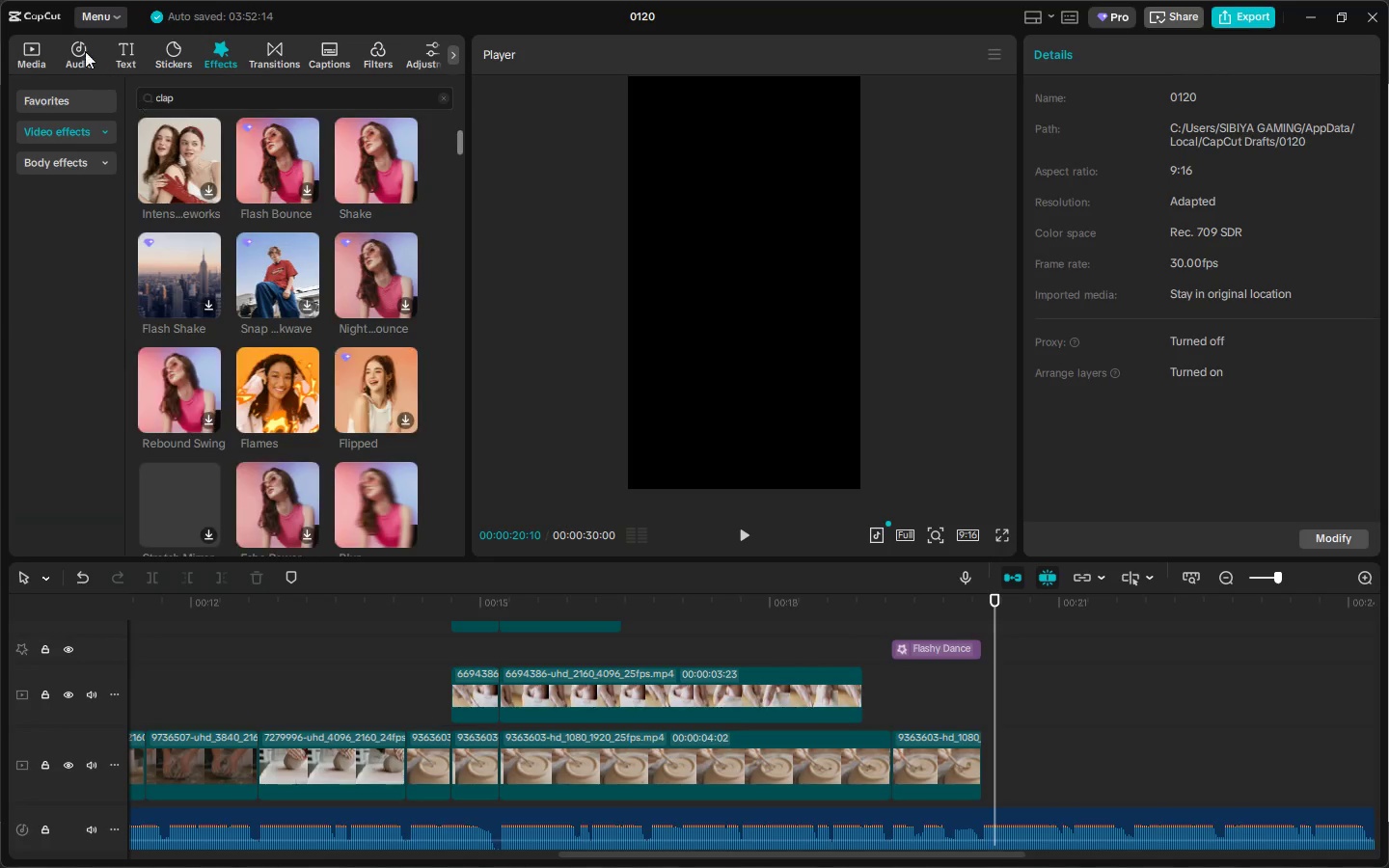 
left_click([40, 47])
 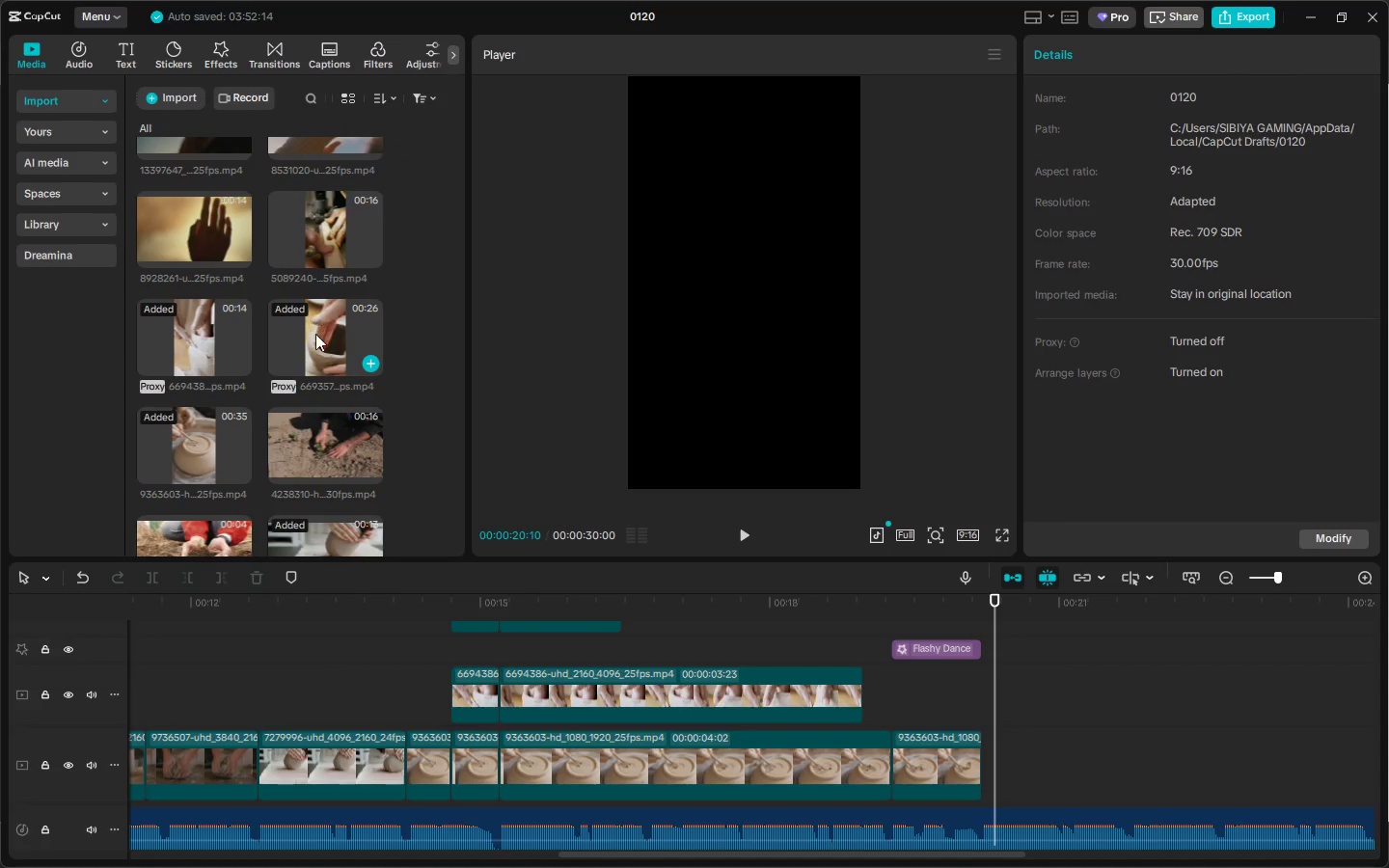 
scroll: coordinate [374, 397], scroll_direction: down, amount: 3.0
 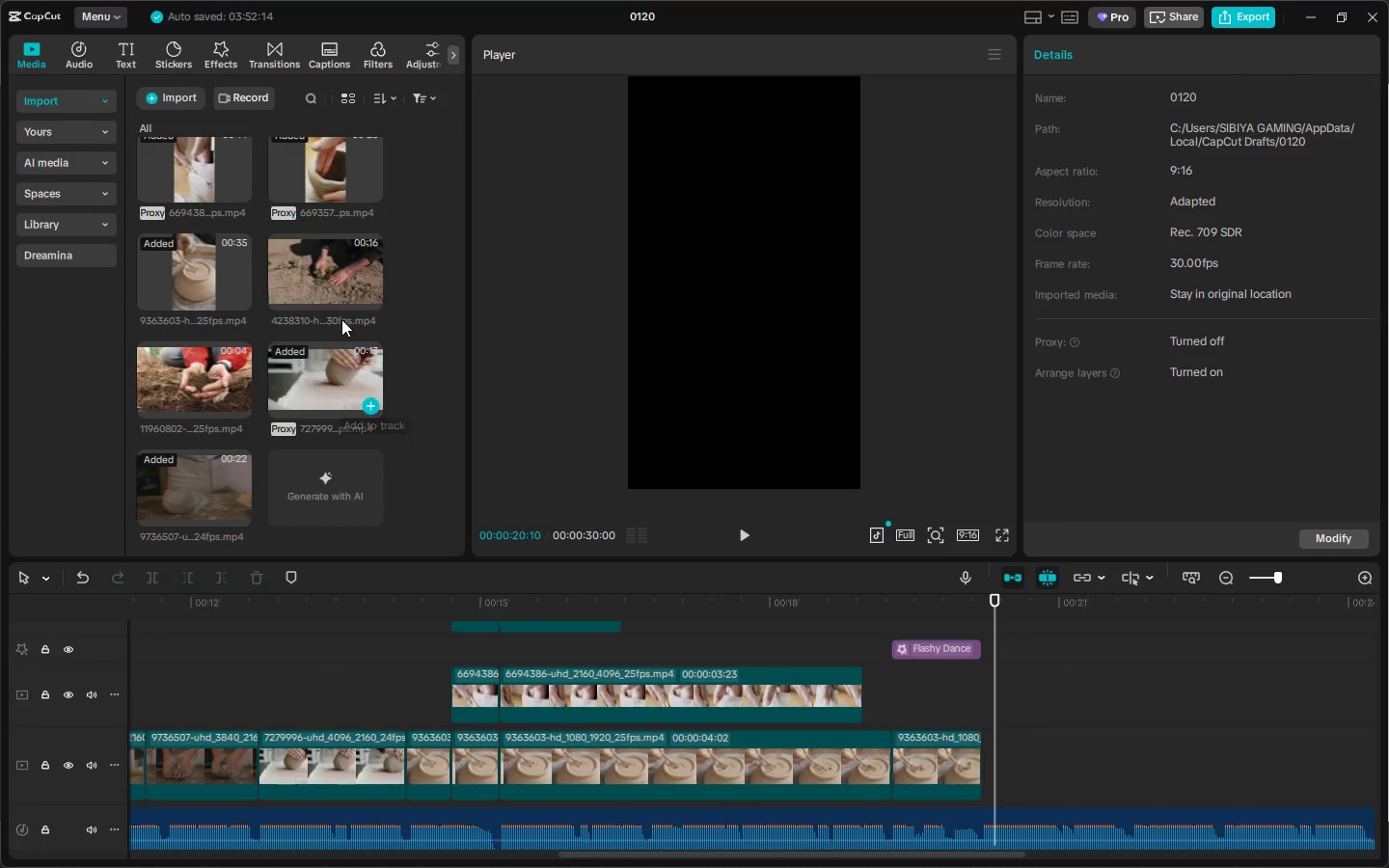 
left_click_drag(start_coordinate=[307, 270], to_coordinate=[989, 759])
 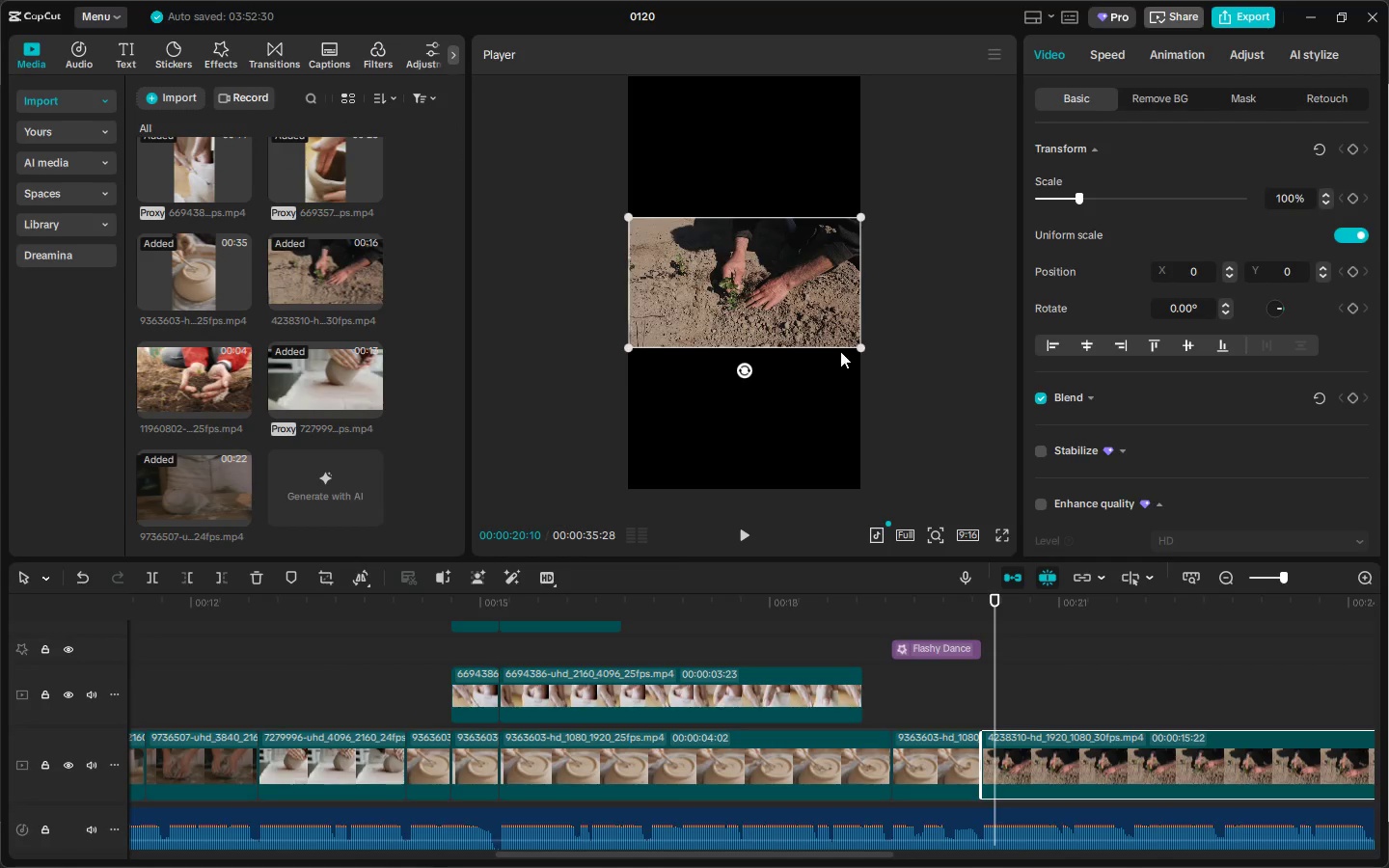 
left_click_drag(start_coordinate=[858, 342], to_coordinate=[1131, 712])
 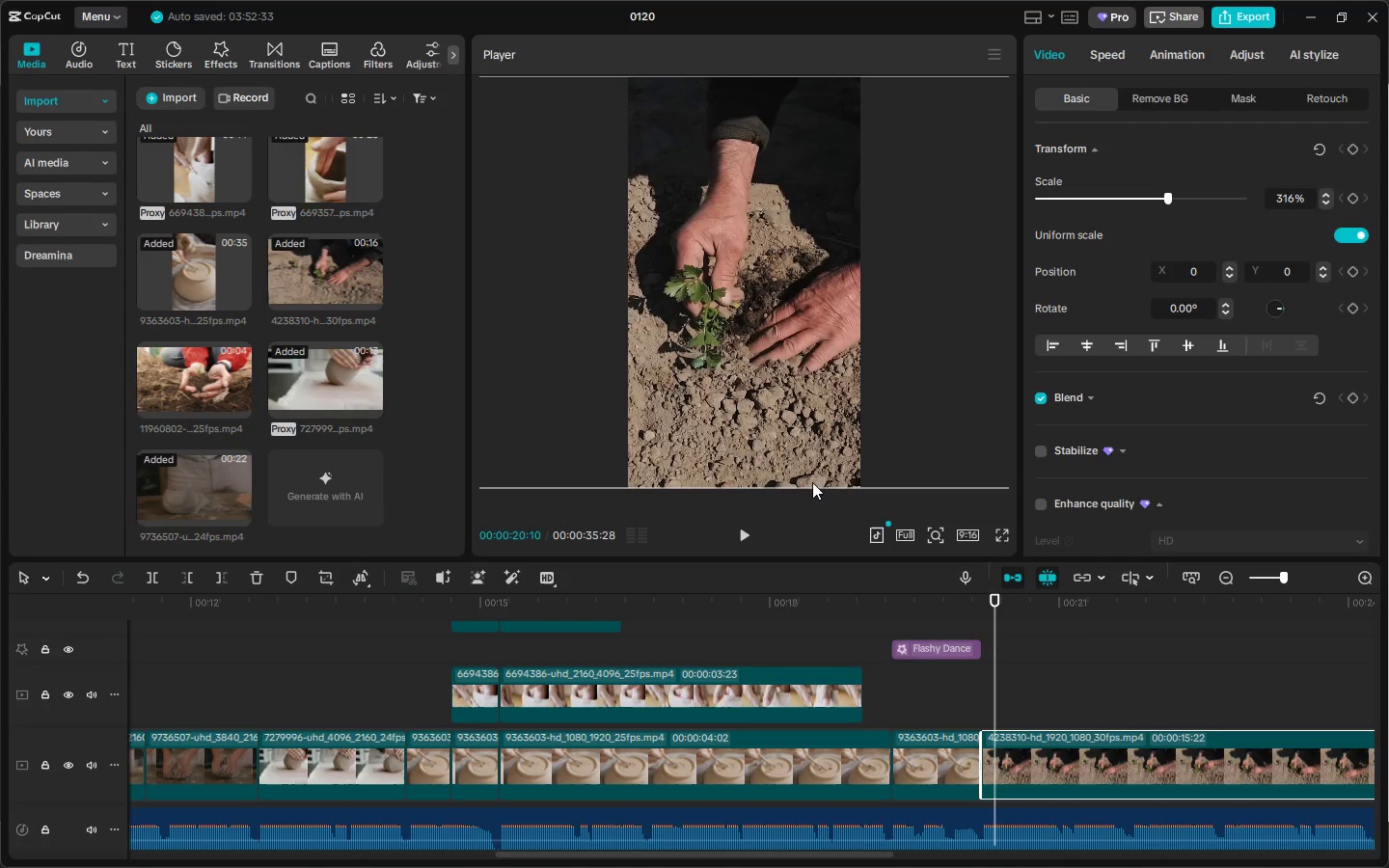 
left_click_drag(start_coordinate=[802, 398], to_coordinate=[831, 395])
 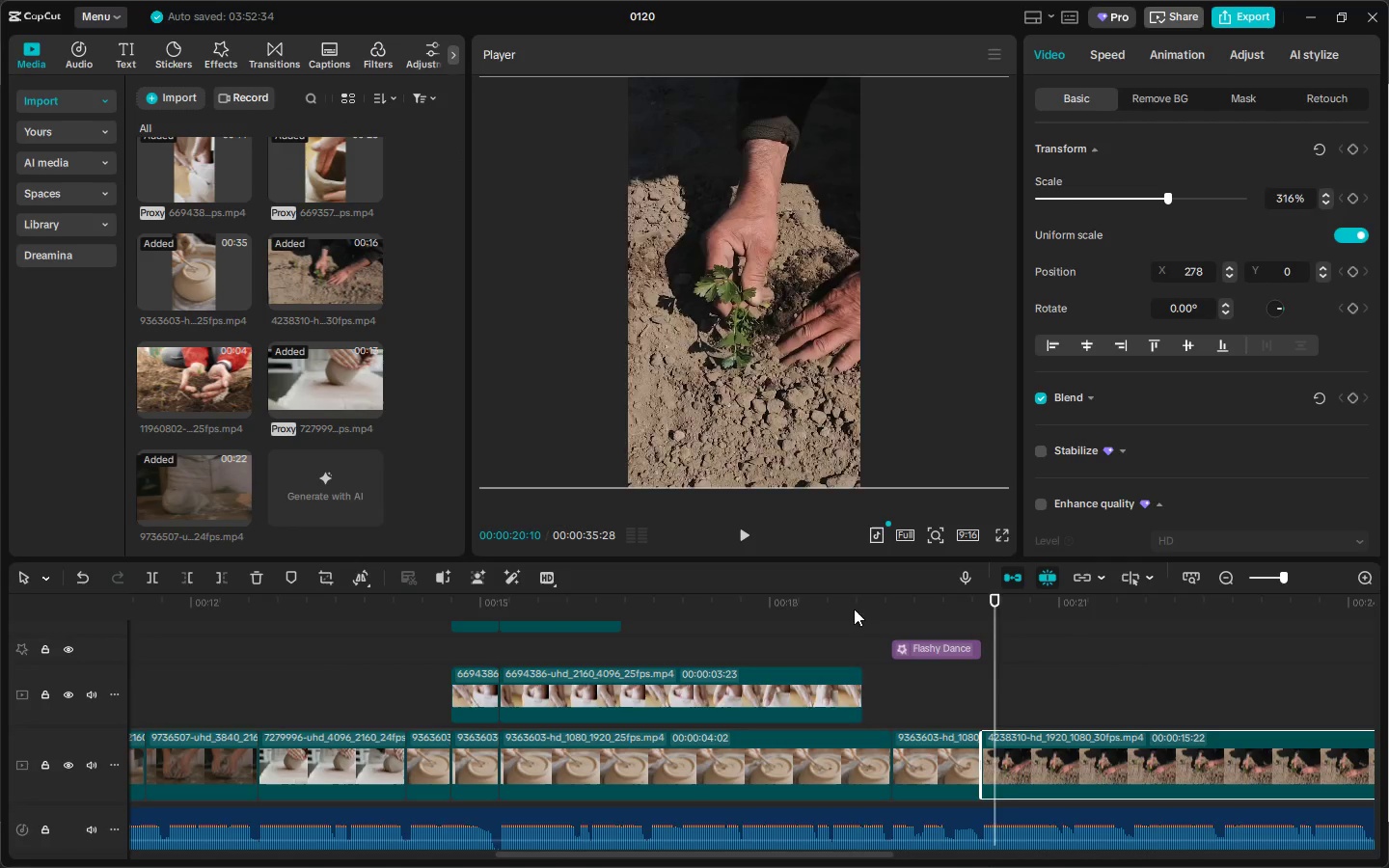 
key(Space)
 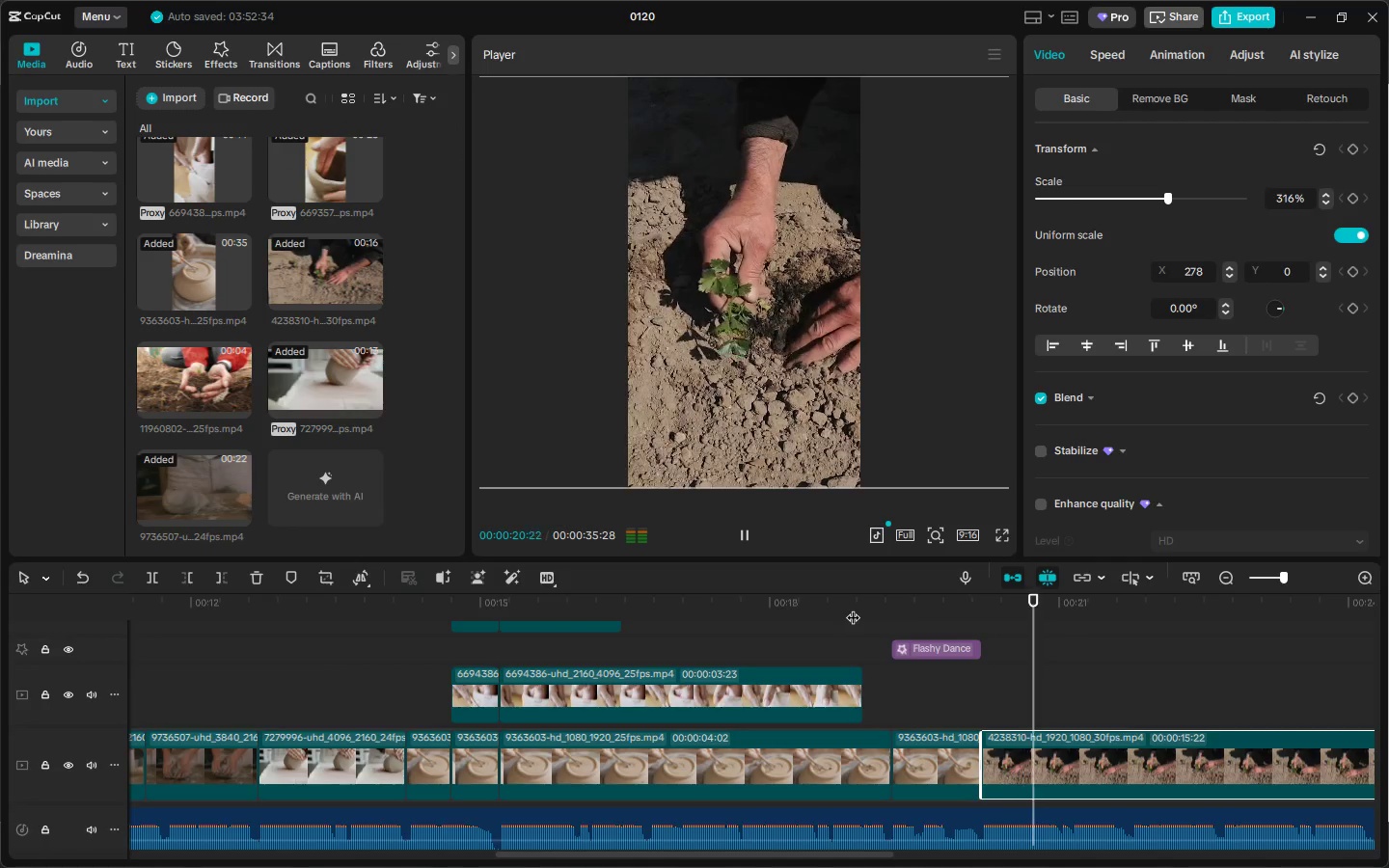 
key(Space)
 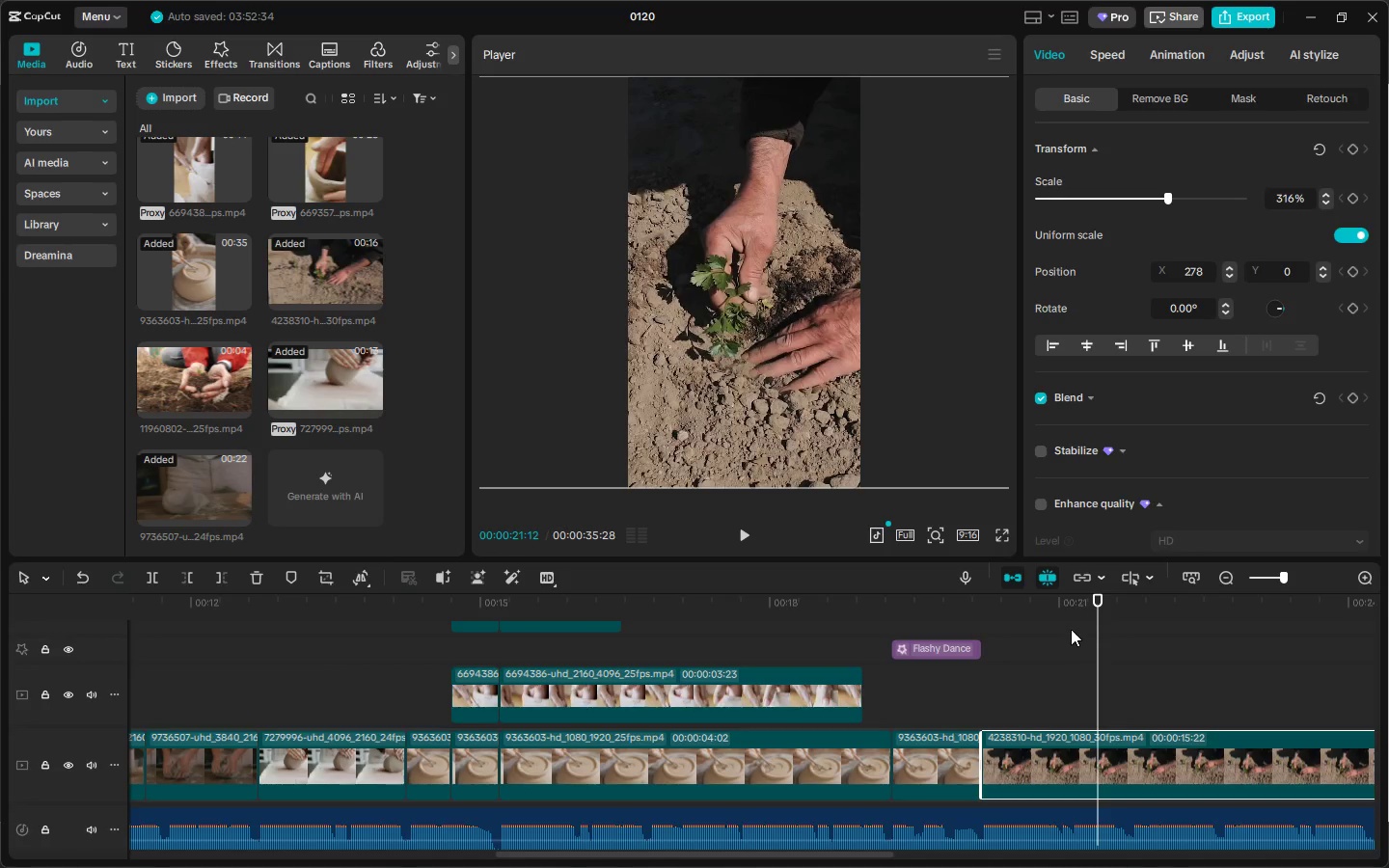 
left_click_drag(start_coordinate=[1077, 619], to_coordinate=[1092, 618])
 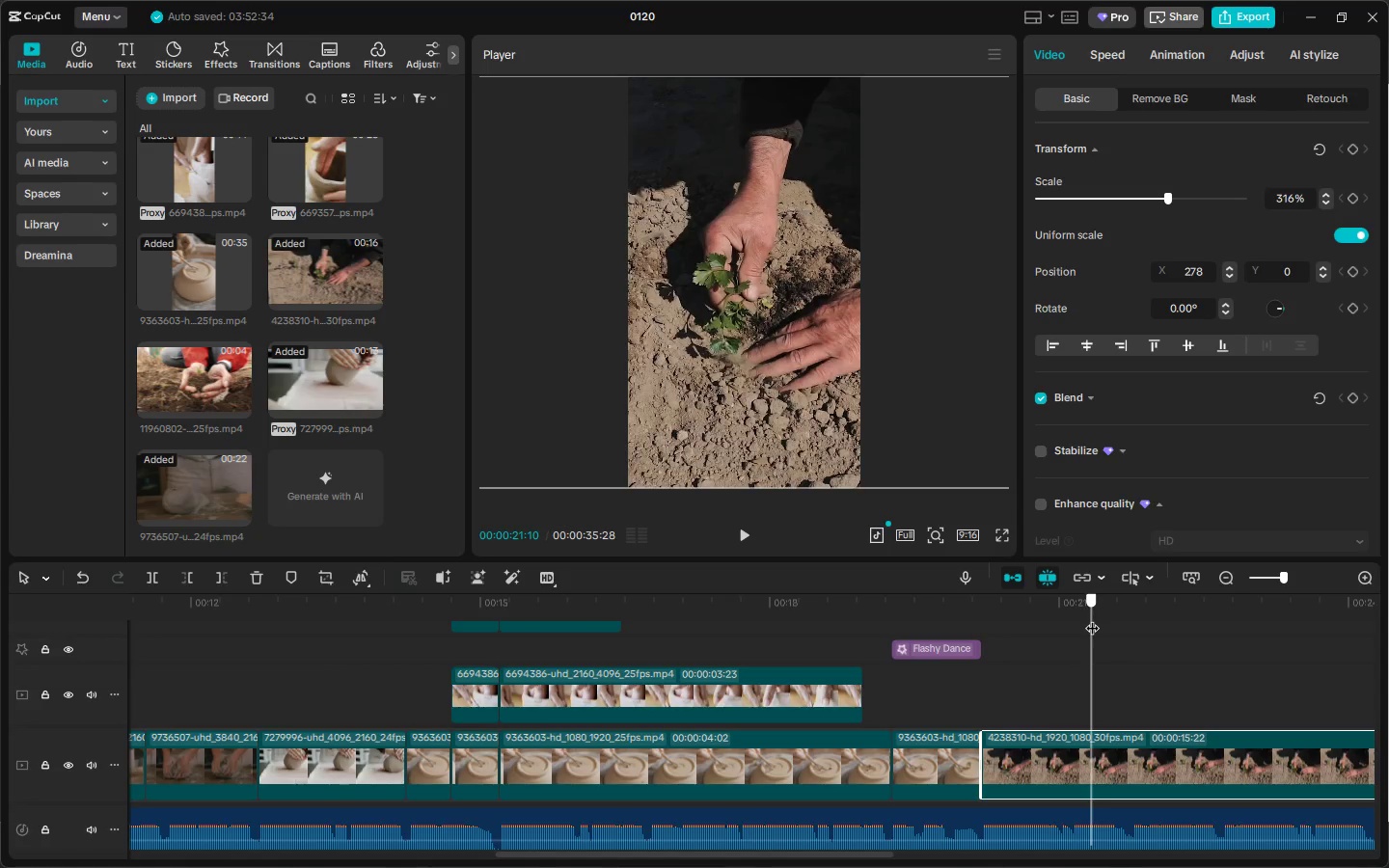 
key(Space)
 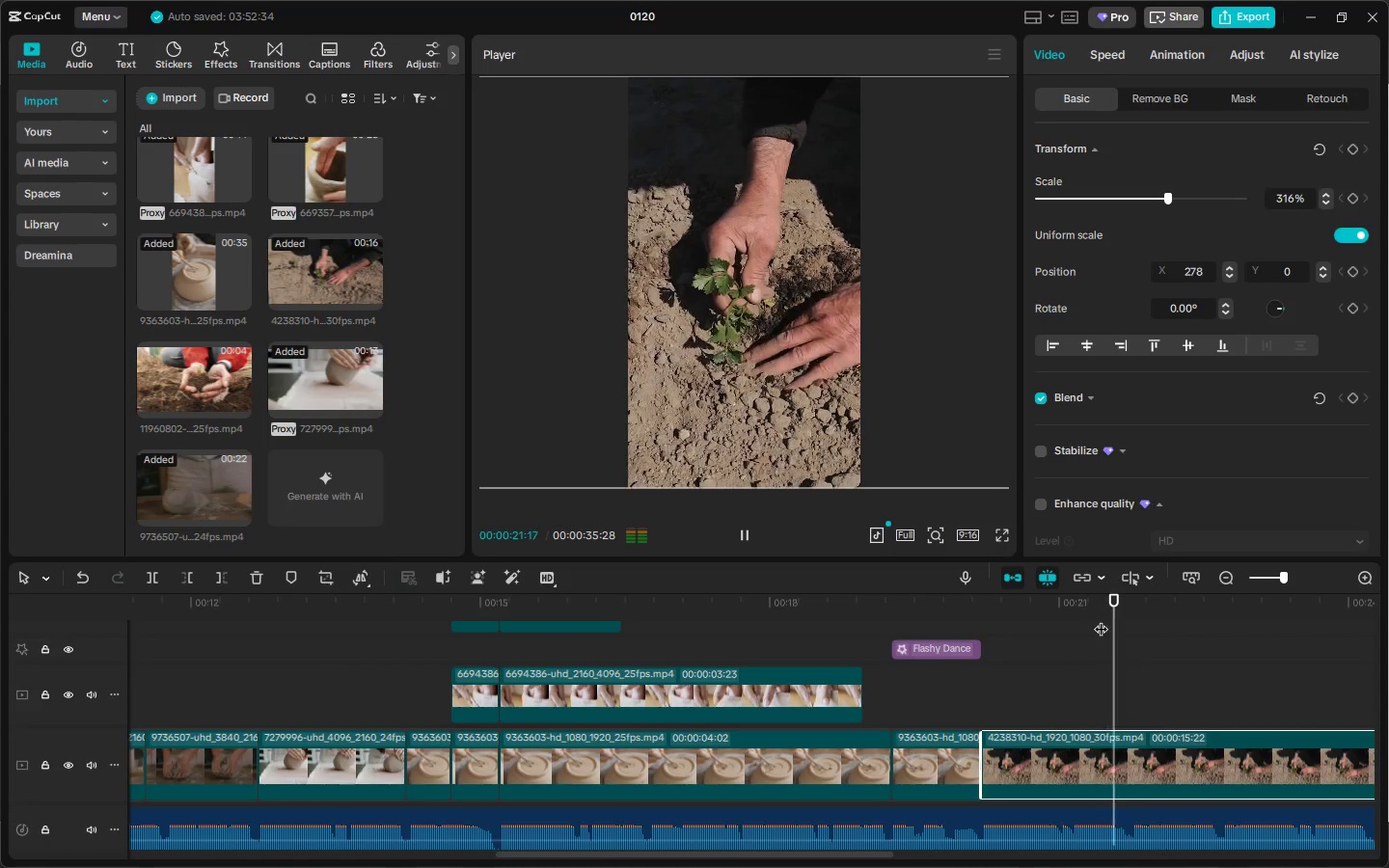 
key(Space)
 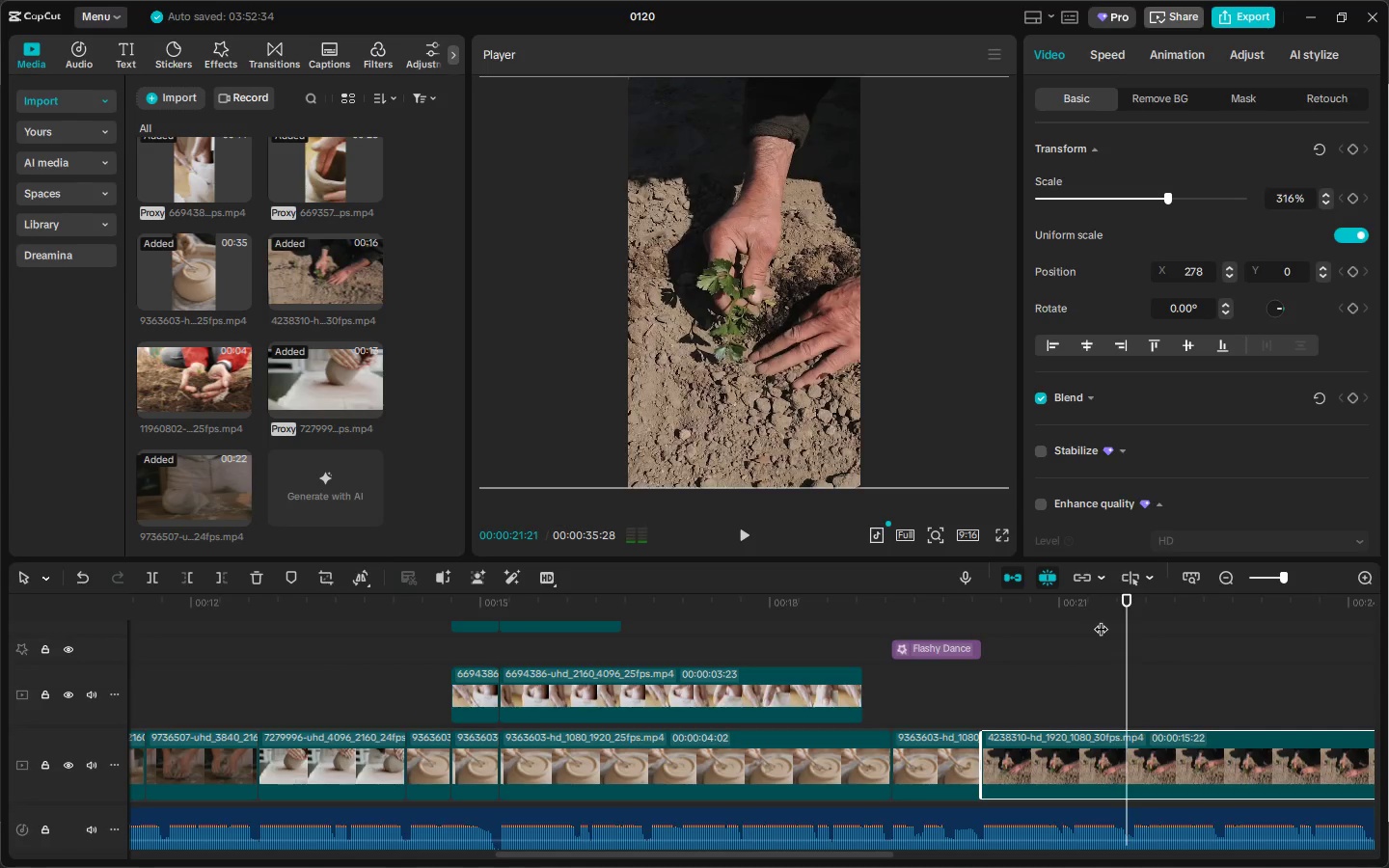 
key(Space)
 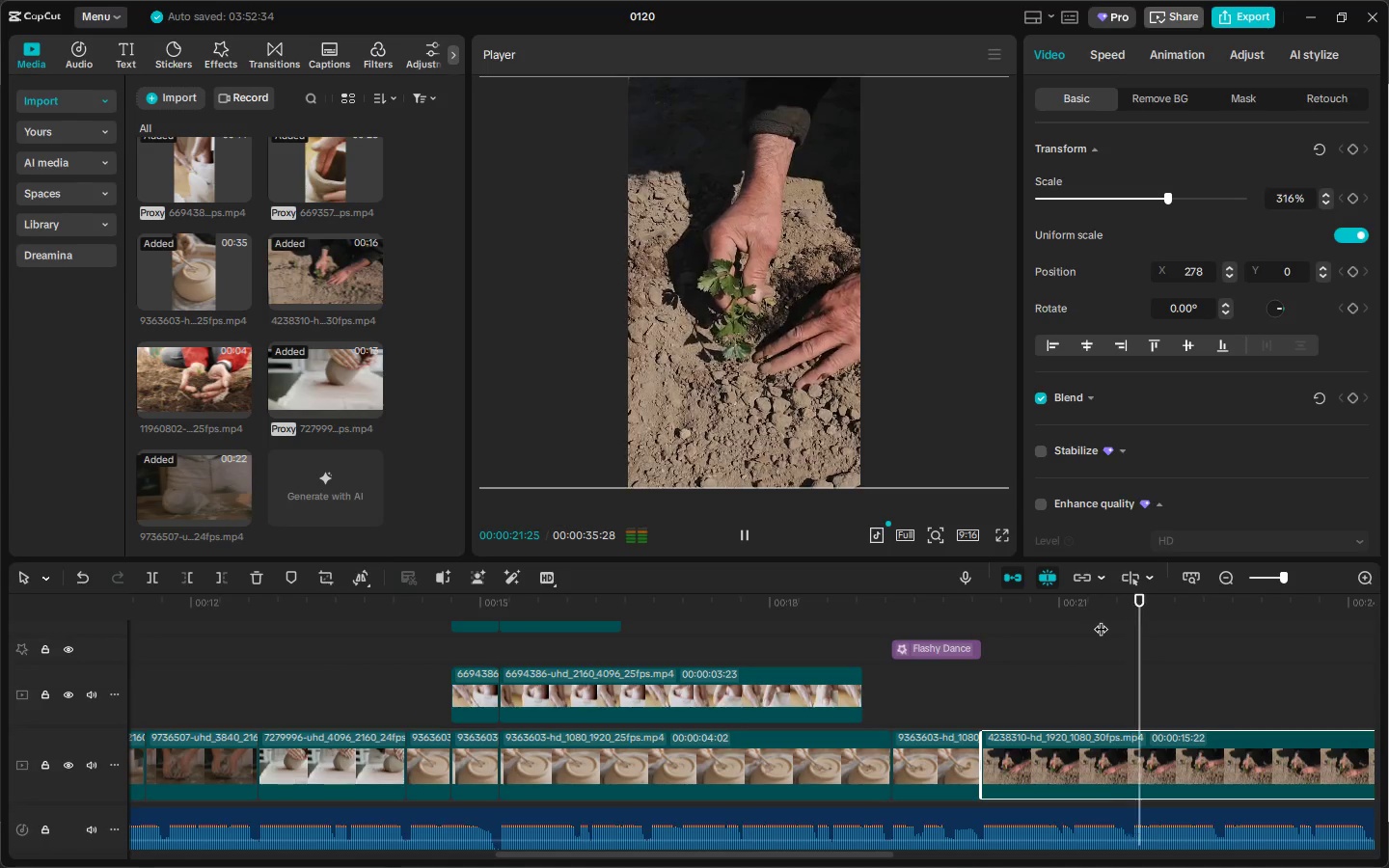 
key(Space)
 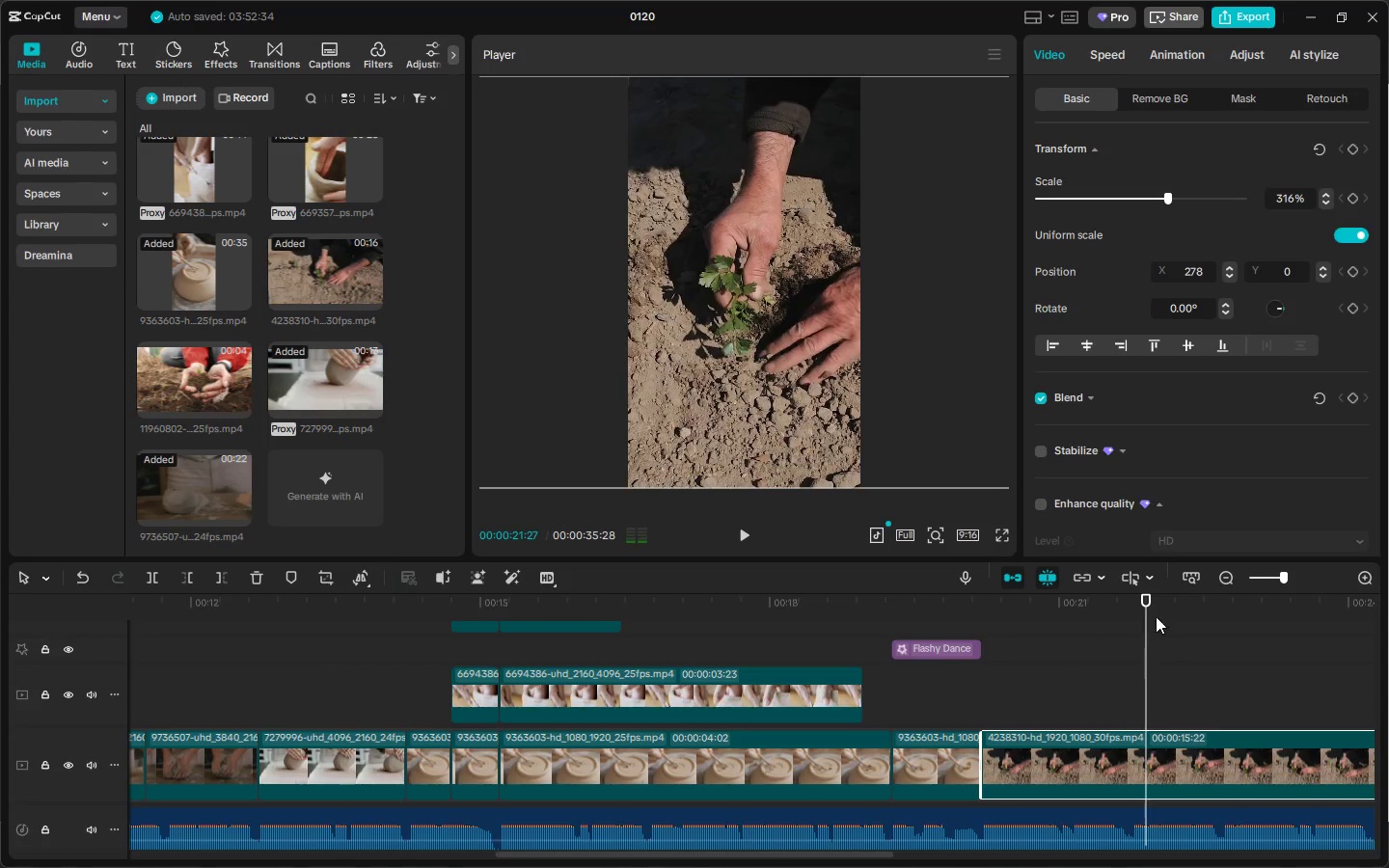 
left_click_drag(start_coordinate=[1150, 610], to_coordinate=[1132, 614])
 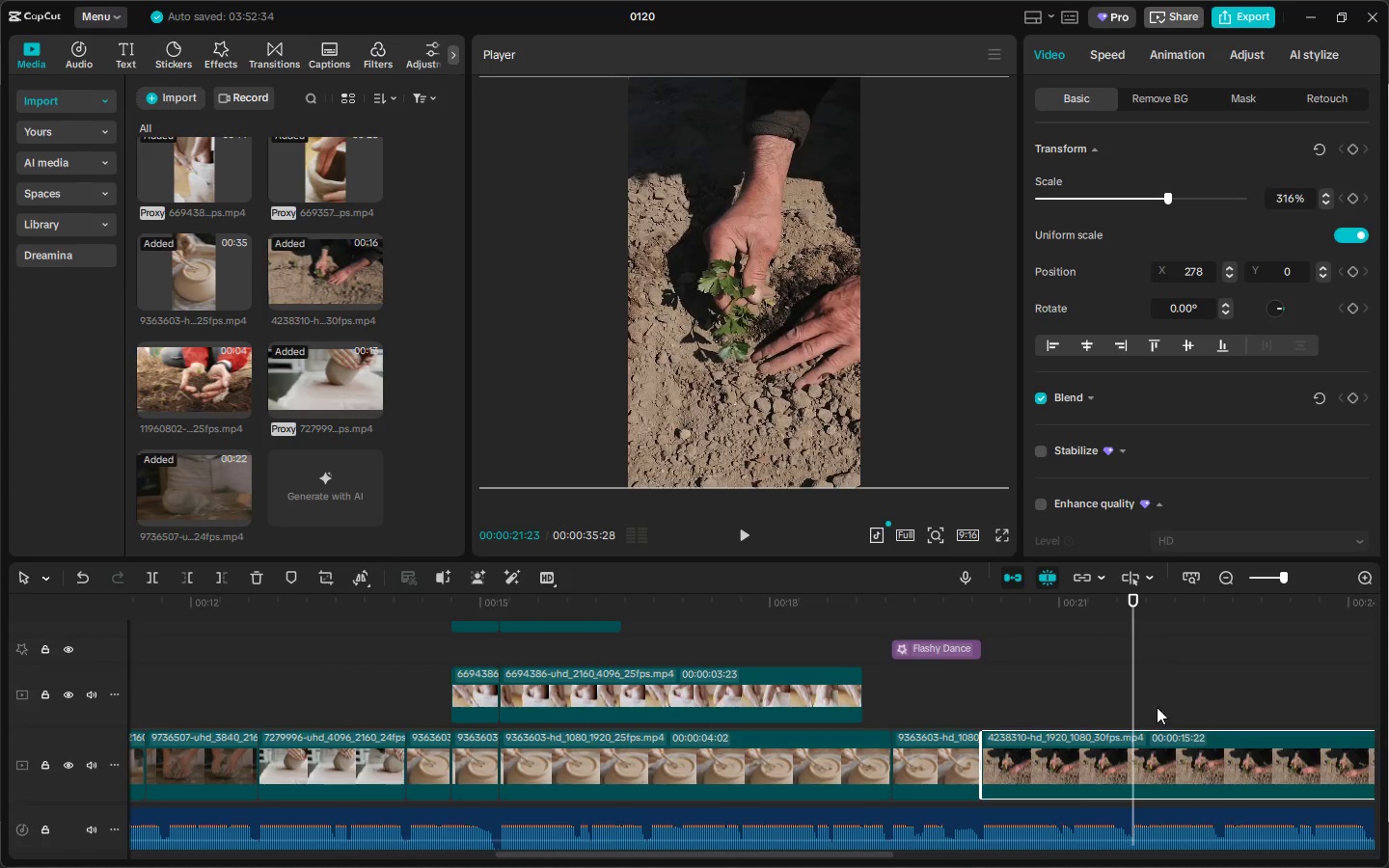 
key(Control+ControlLeft)
 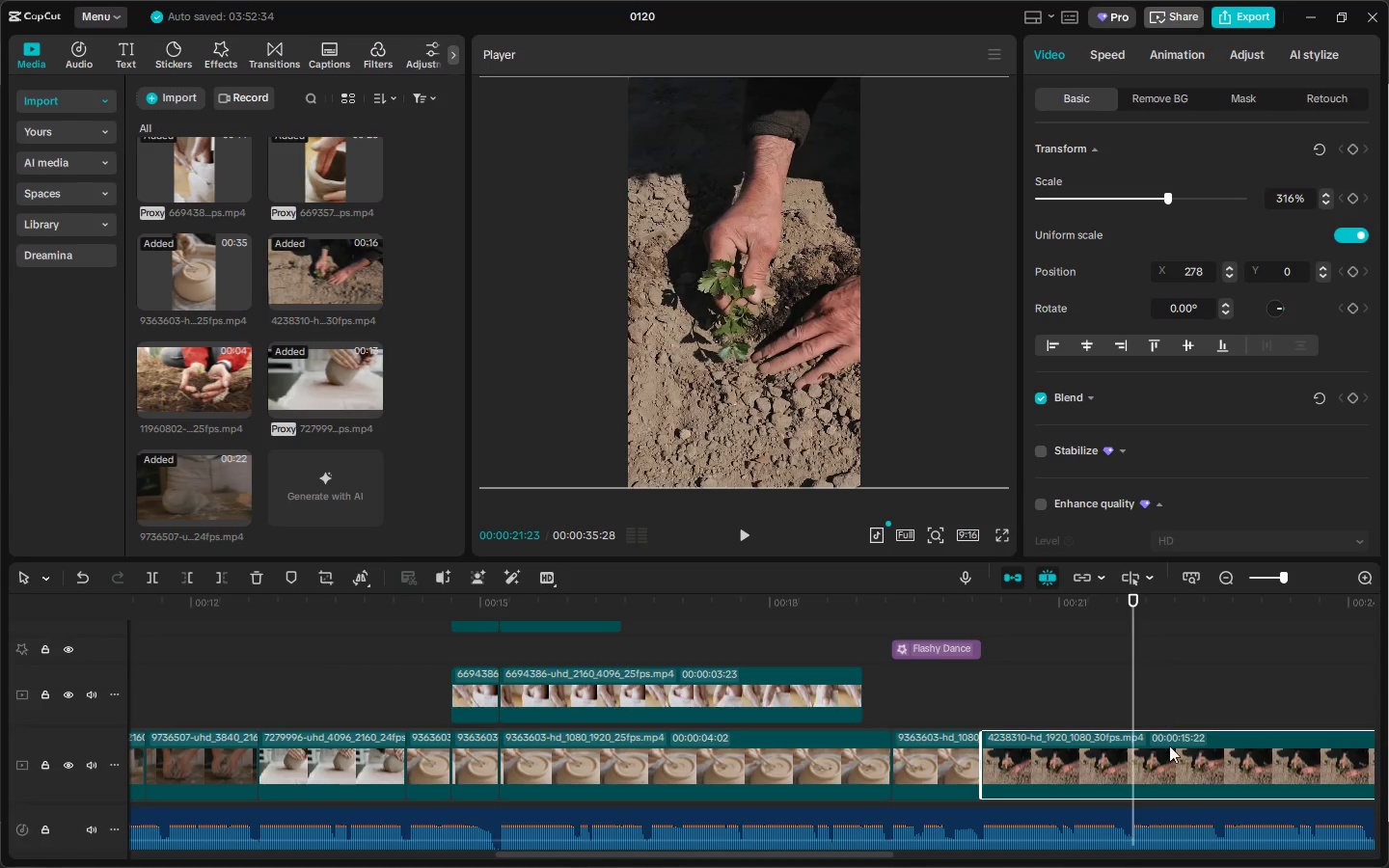 
key(Control+B)
 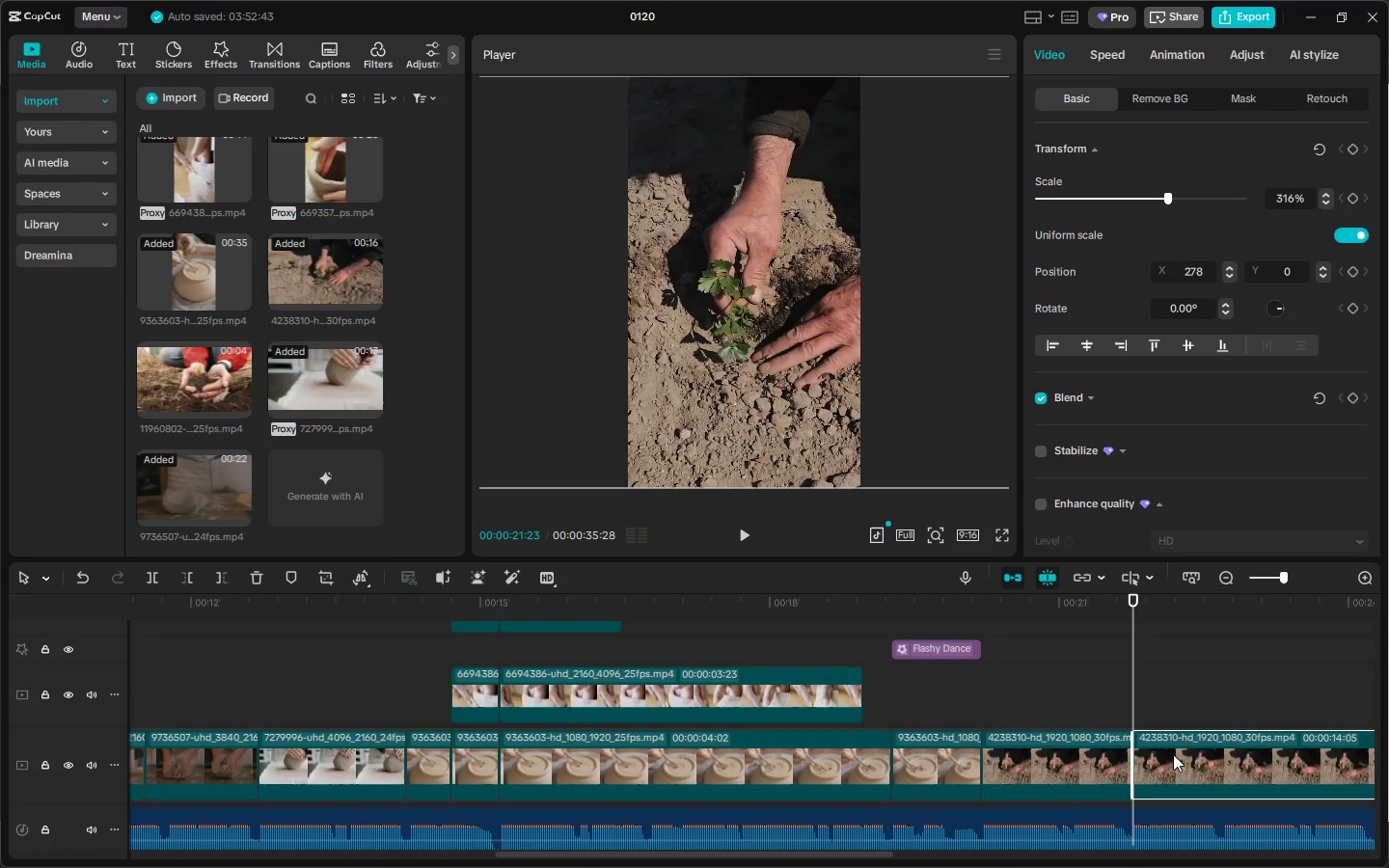 
left_click([1173, 754])
 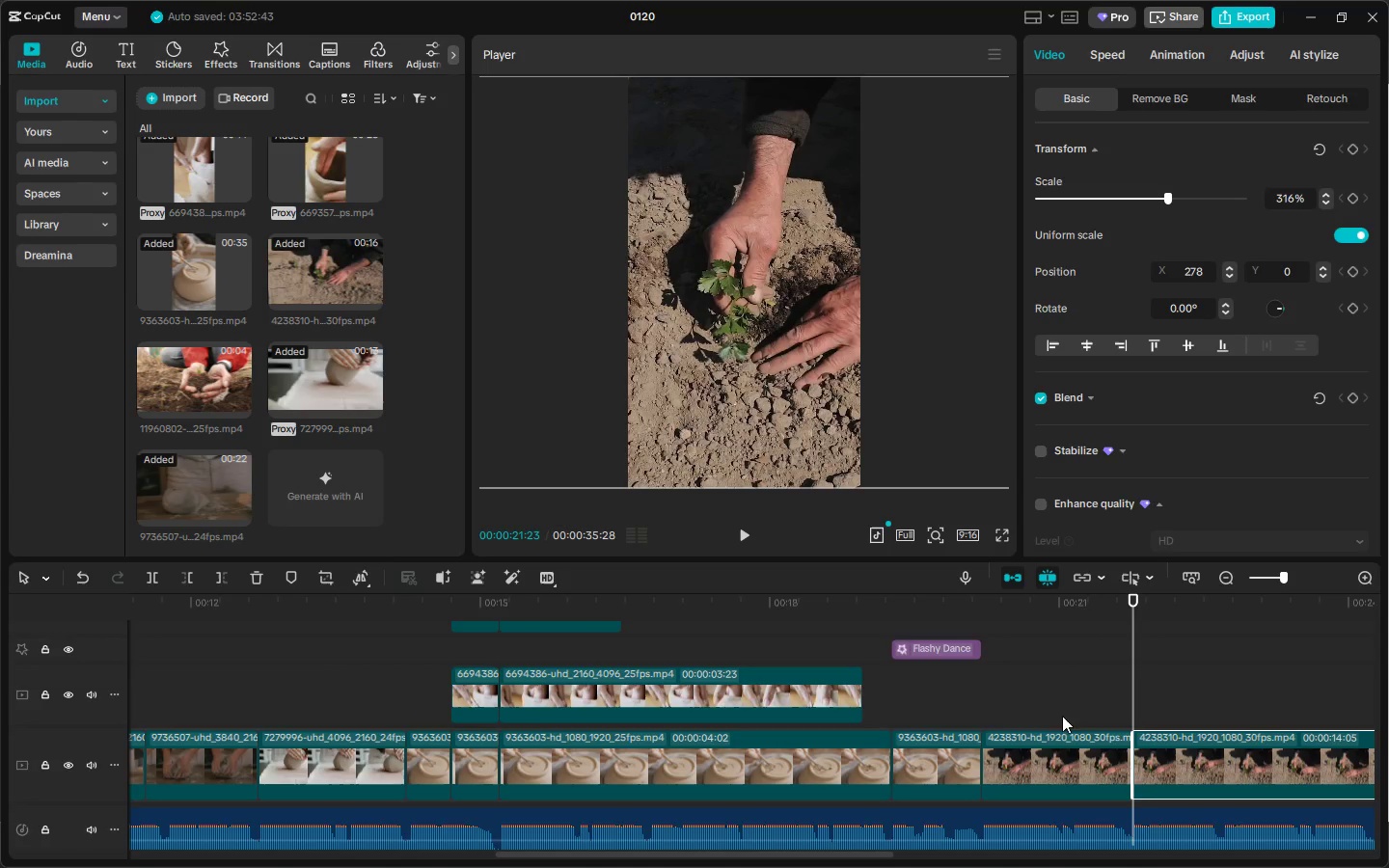 
key(Delete)
 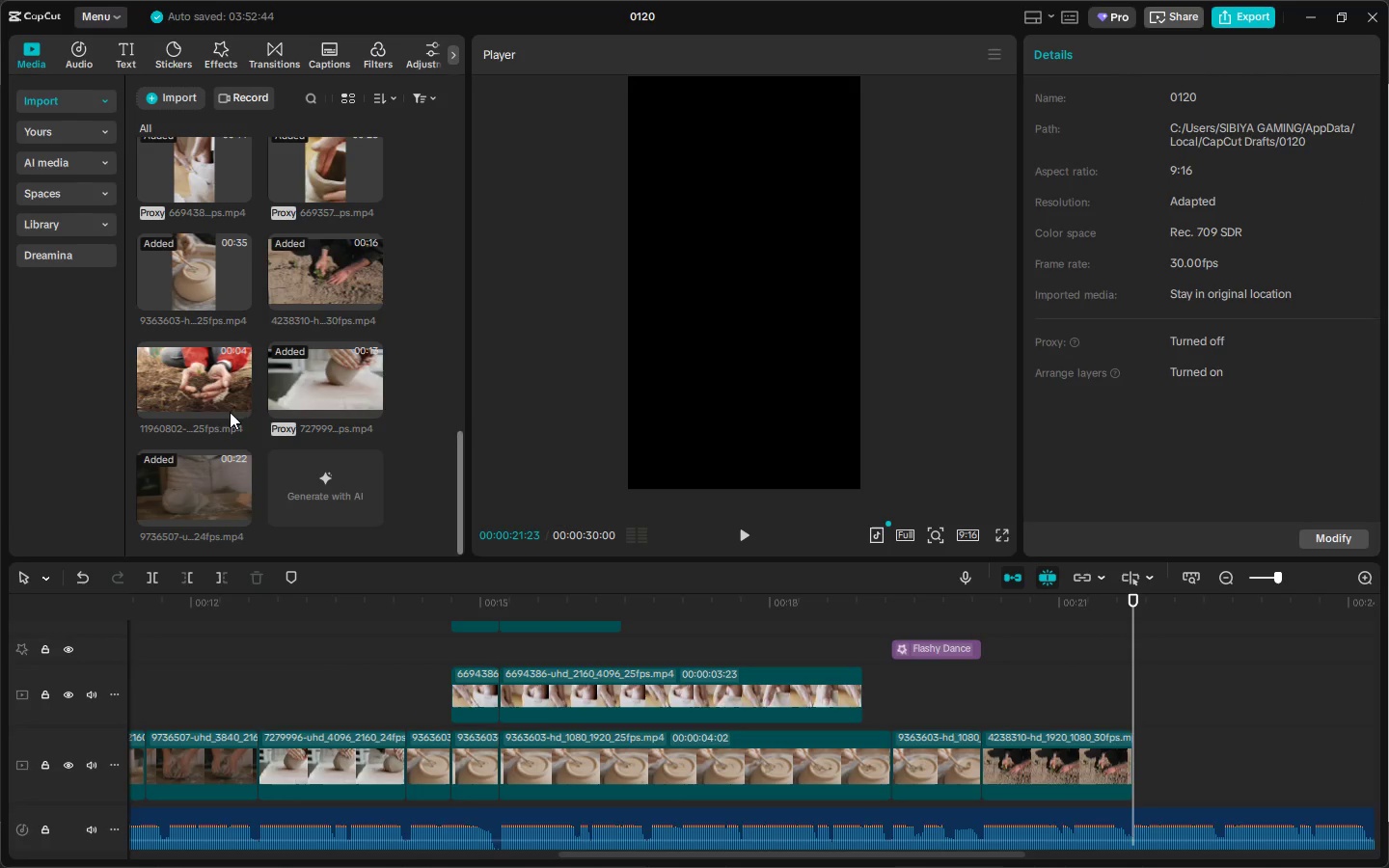 
left_click_drag(start_coordinate=[190, 381], to_coordinate=[1142, 753])
 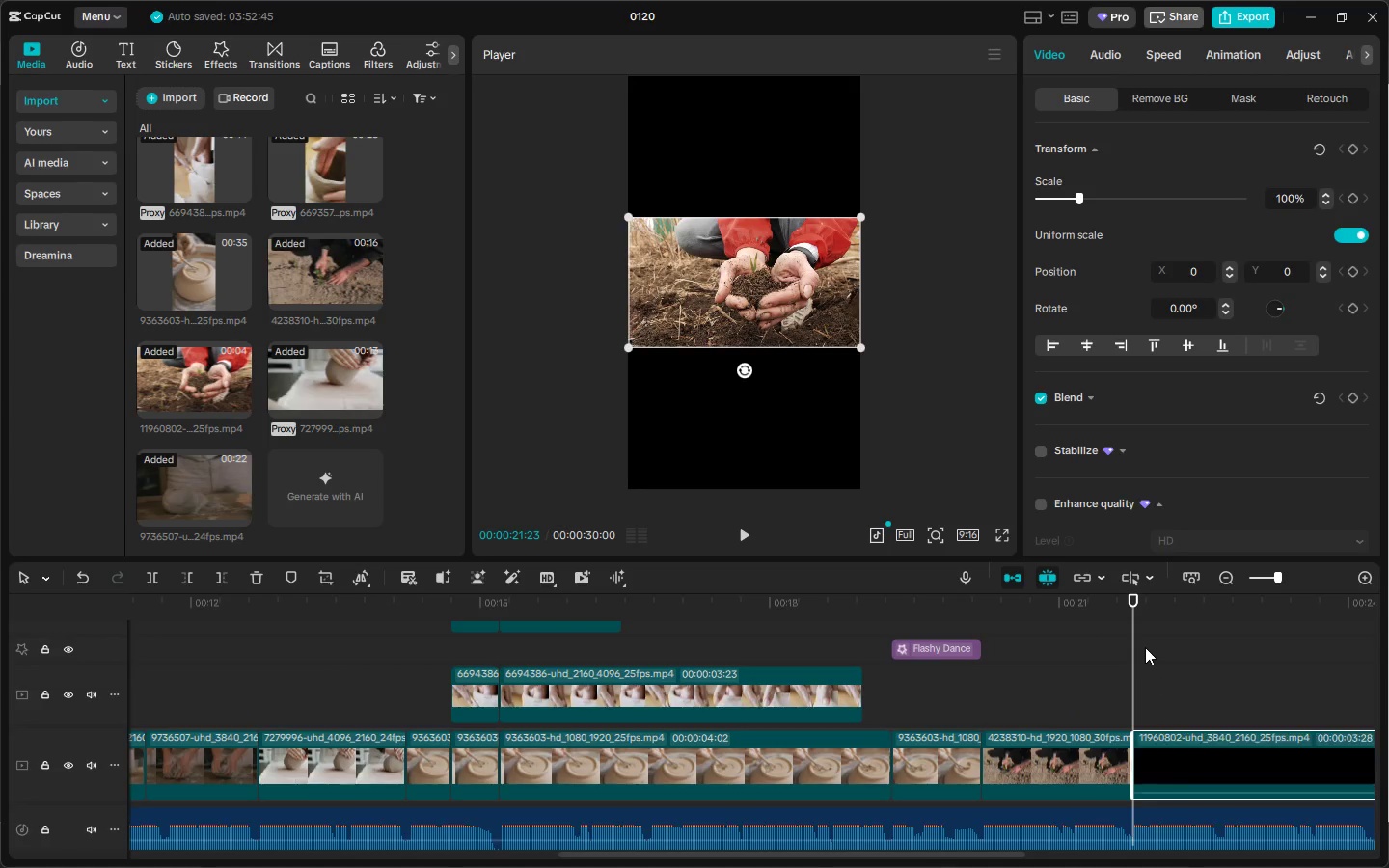 
key(Space)
 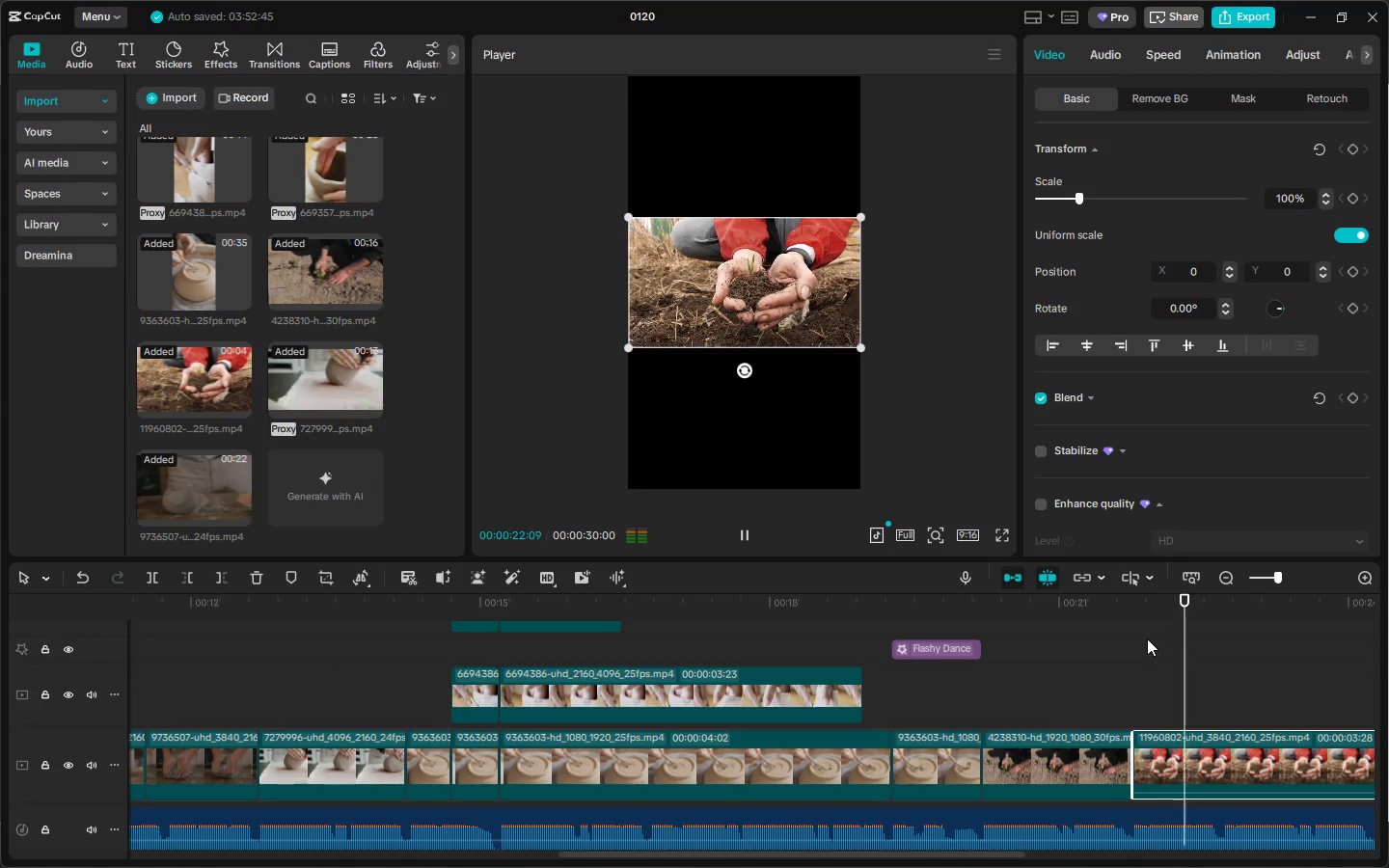 
key(Space)
 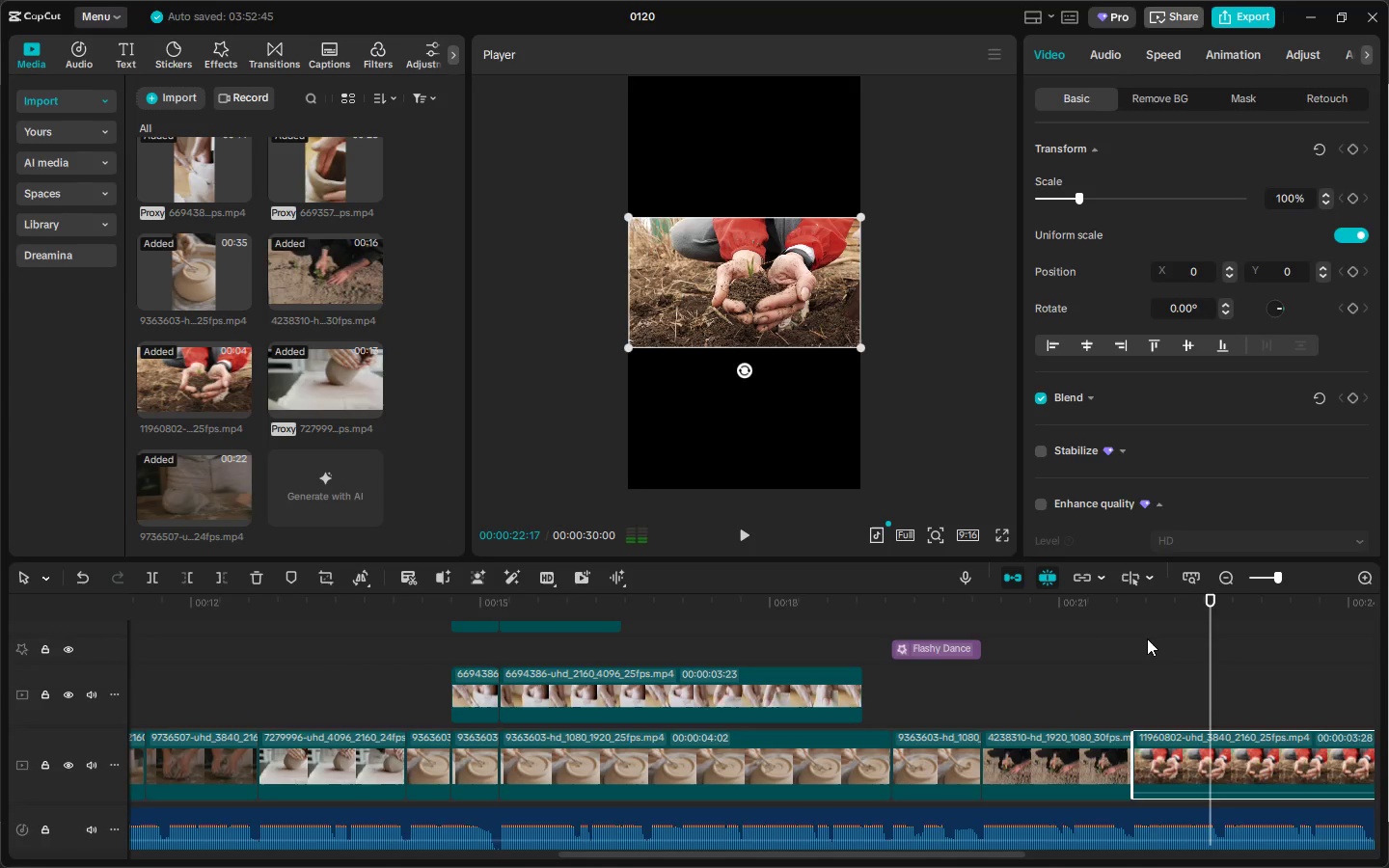 
key(Space)
 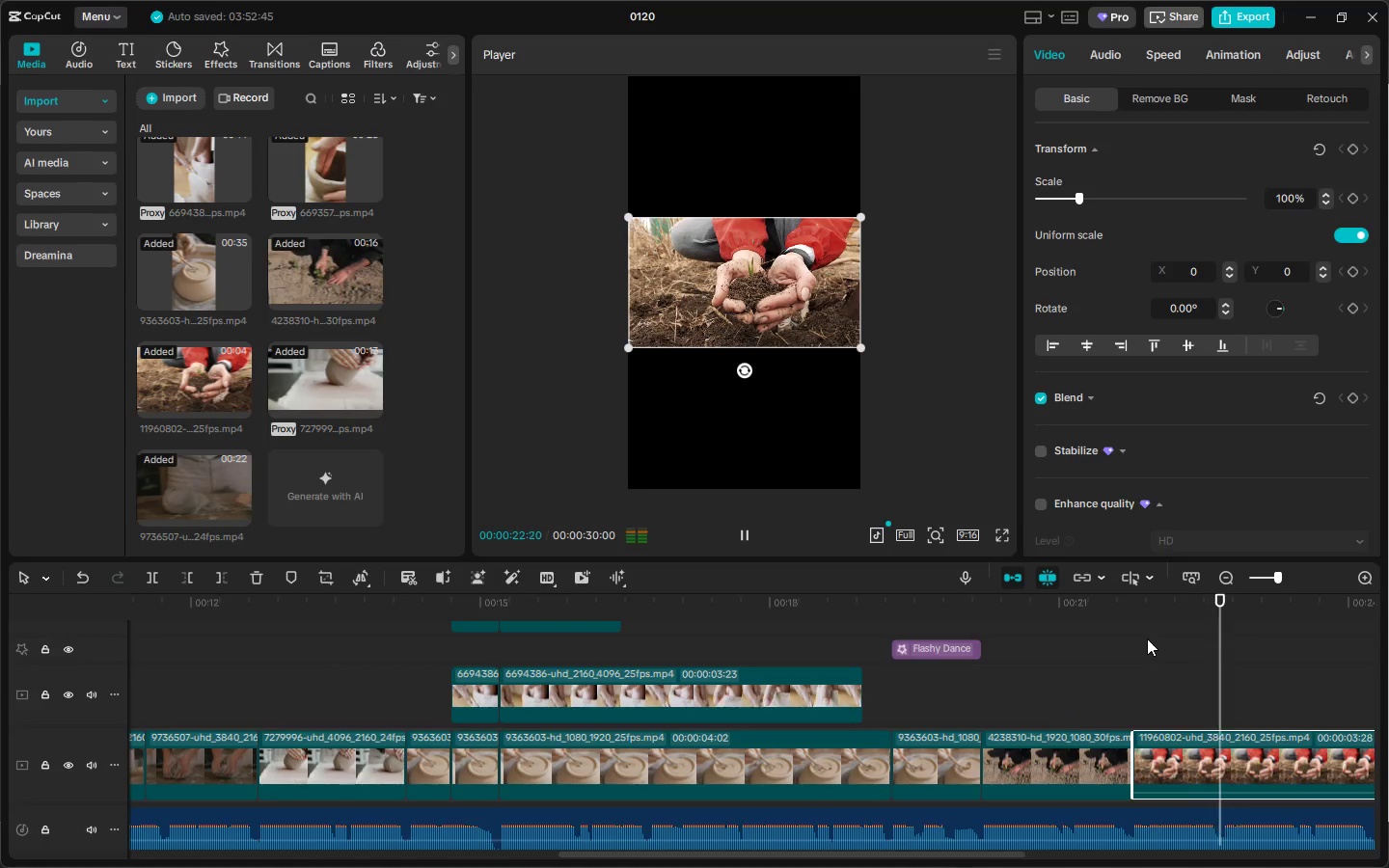 
key(Space)
 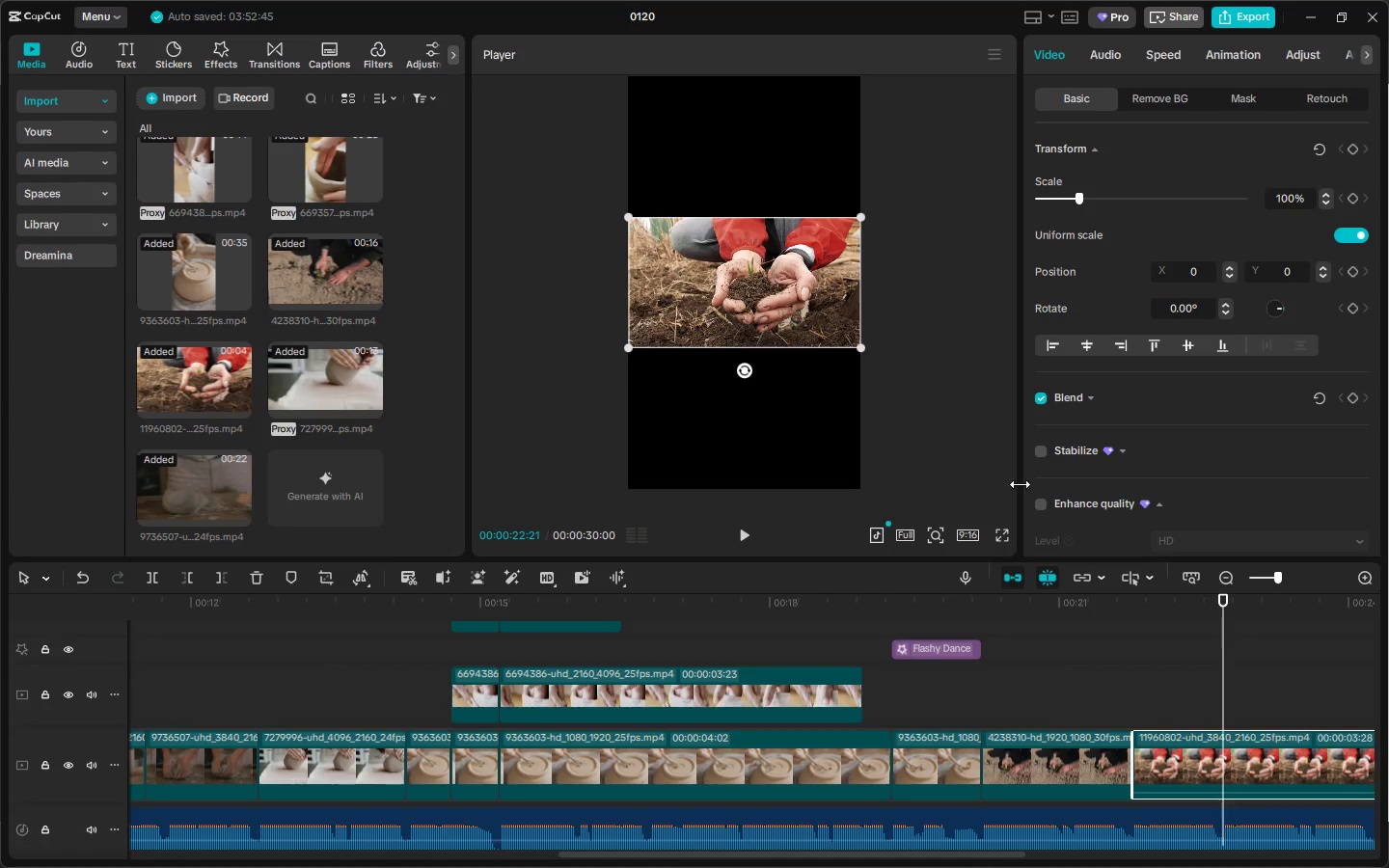 
left_click_drag(start_coordinate=[860, 355], to_coordinate=[1151, 705])
 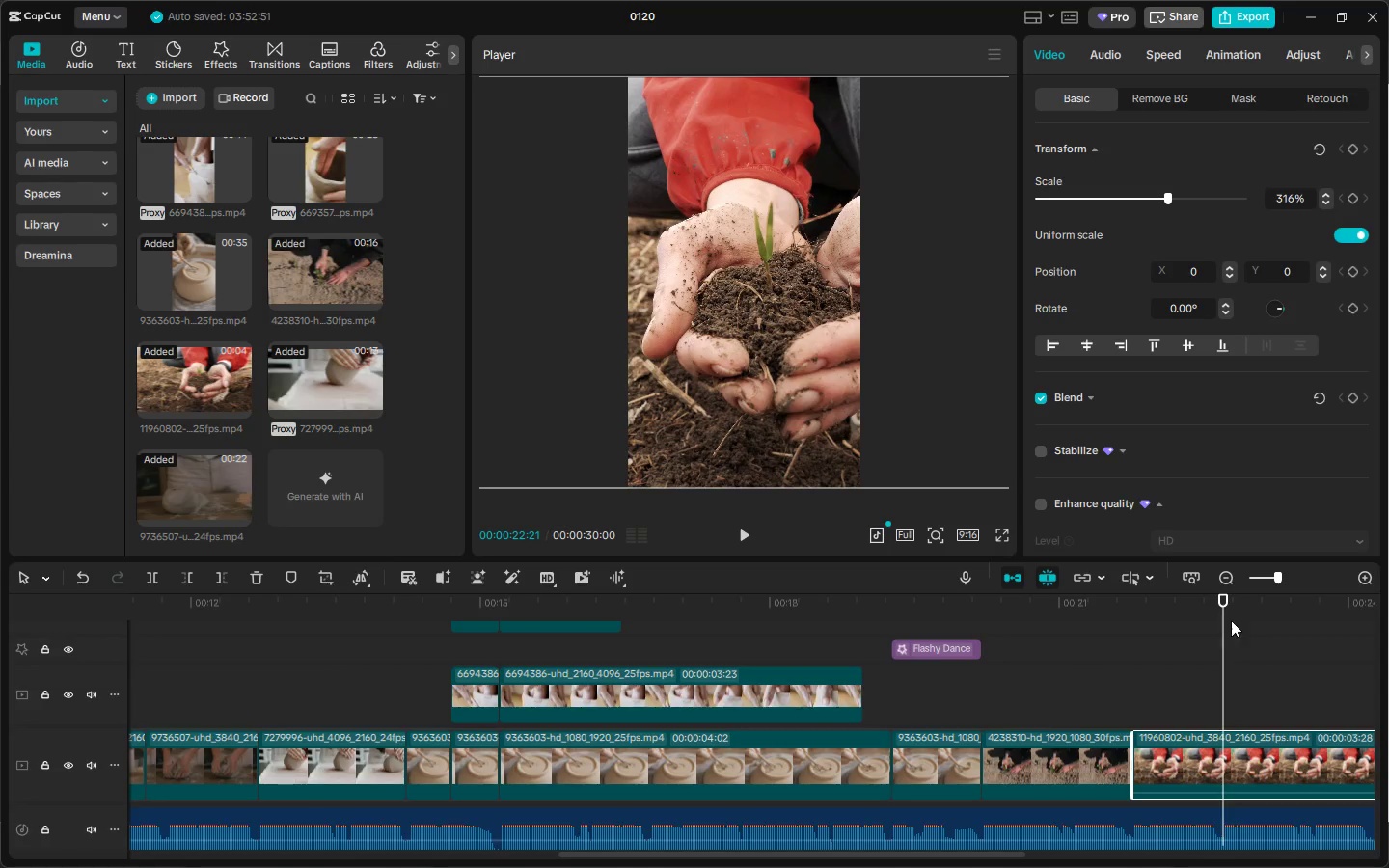 
left_click_drag(start_coordinate=[1220, 599], to_coordinate=[1220, 607])
 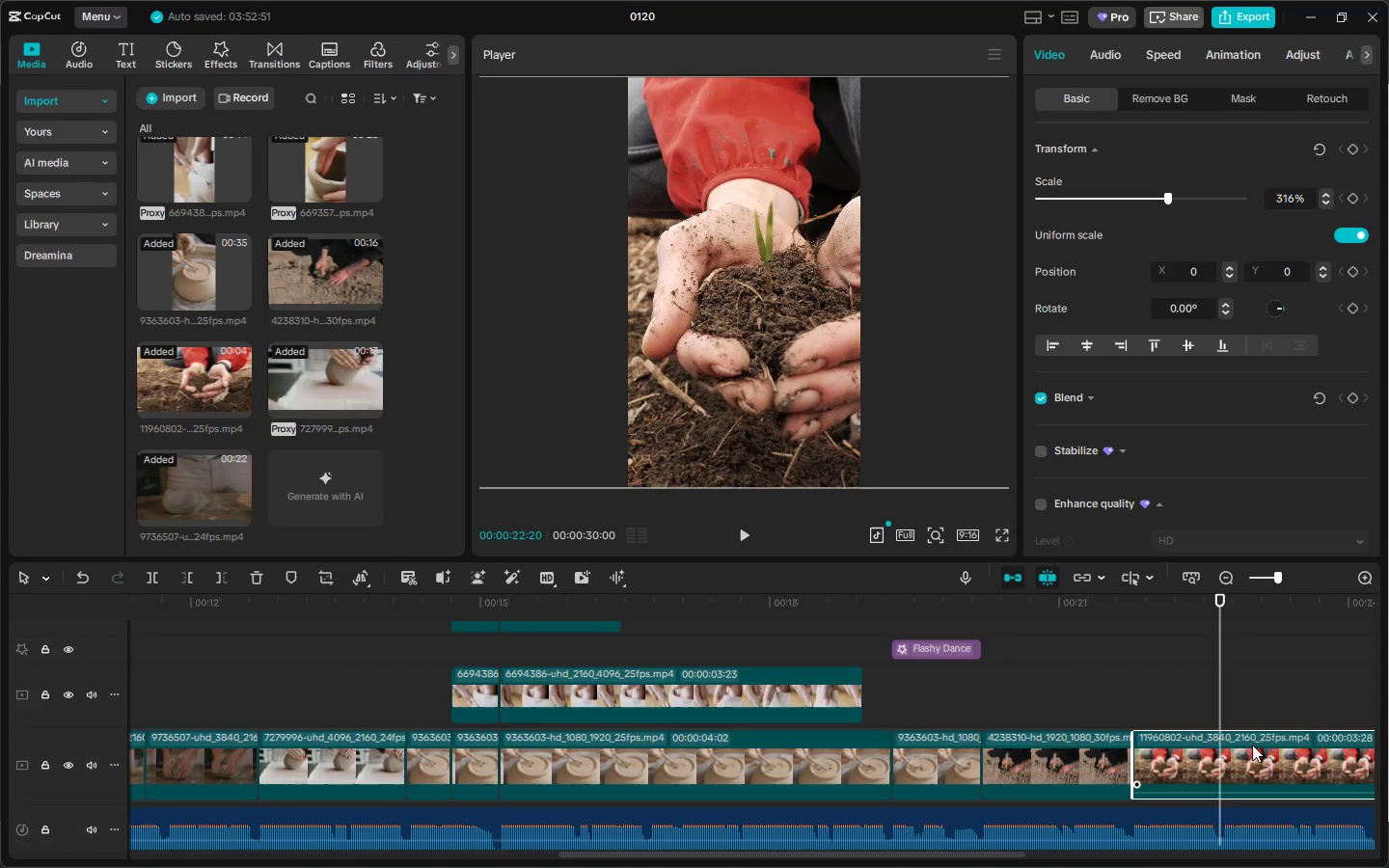 
key(Control+B)
 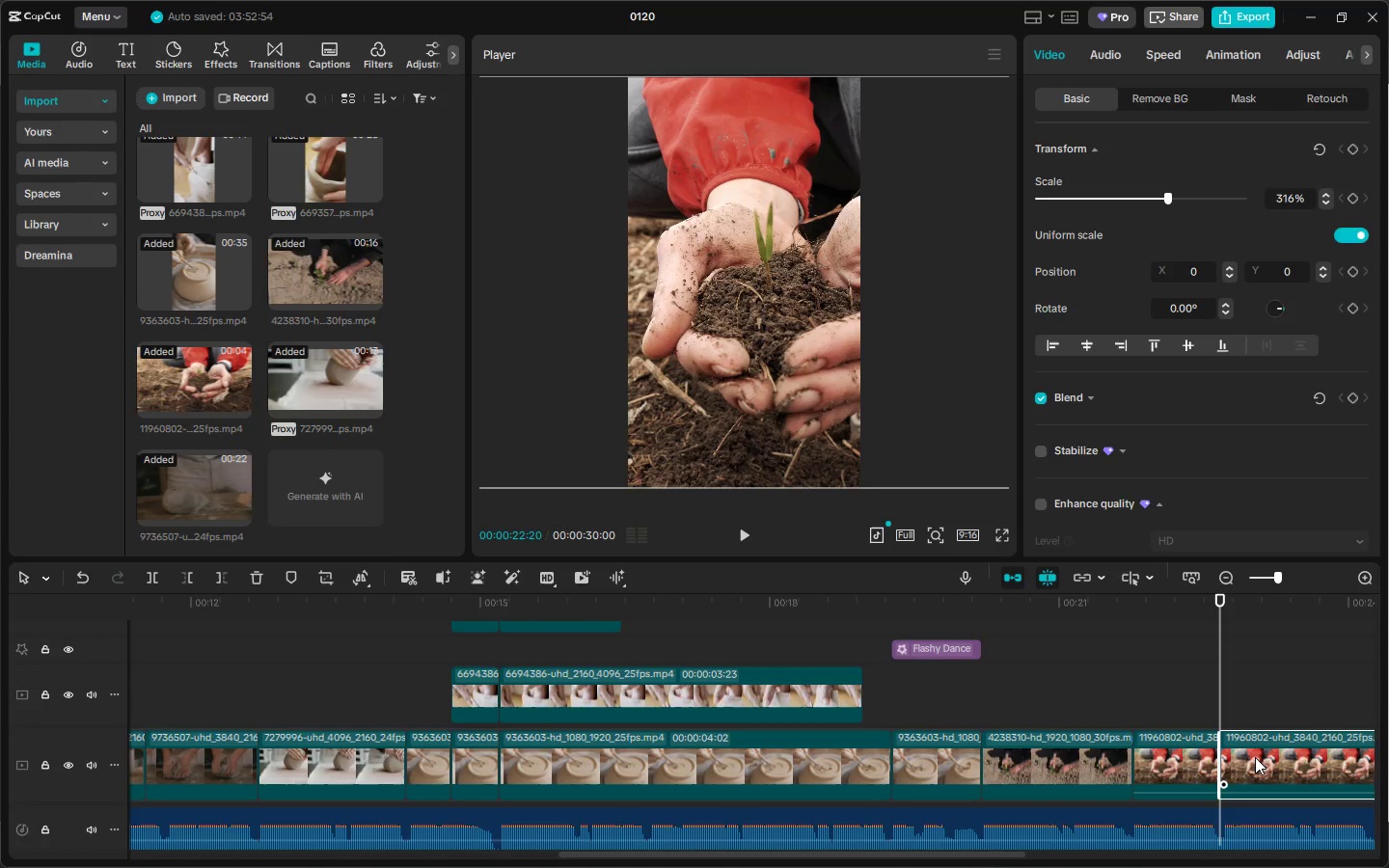 
left_click([1255, 757])
 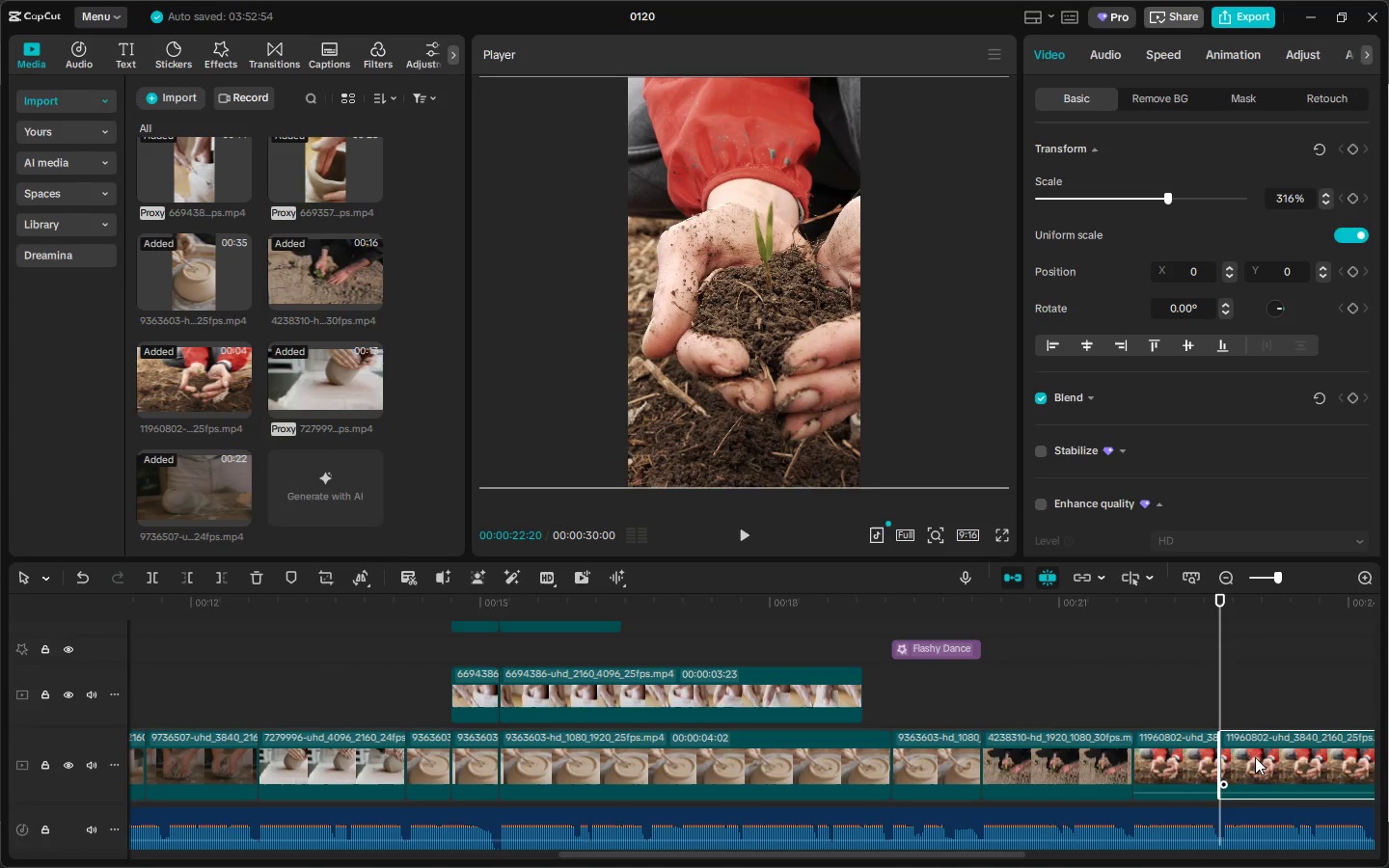 
key(Delete)
 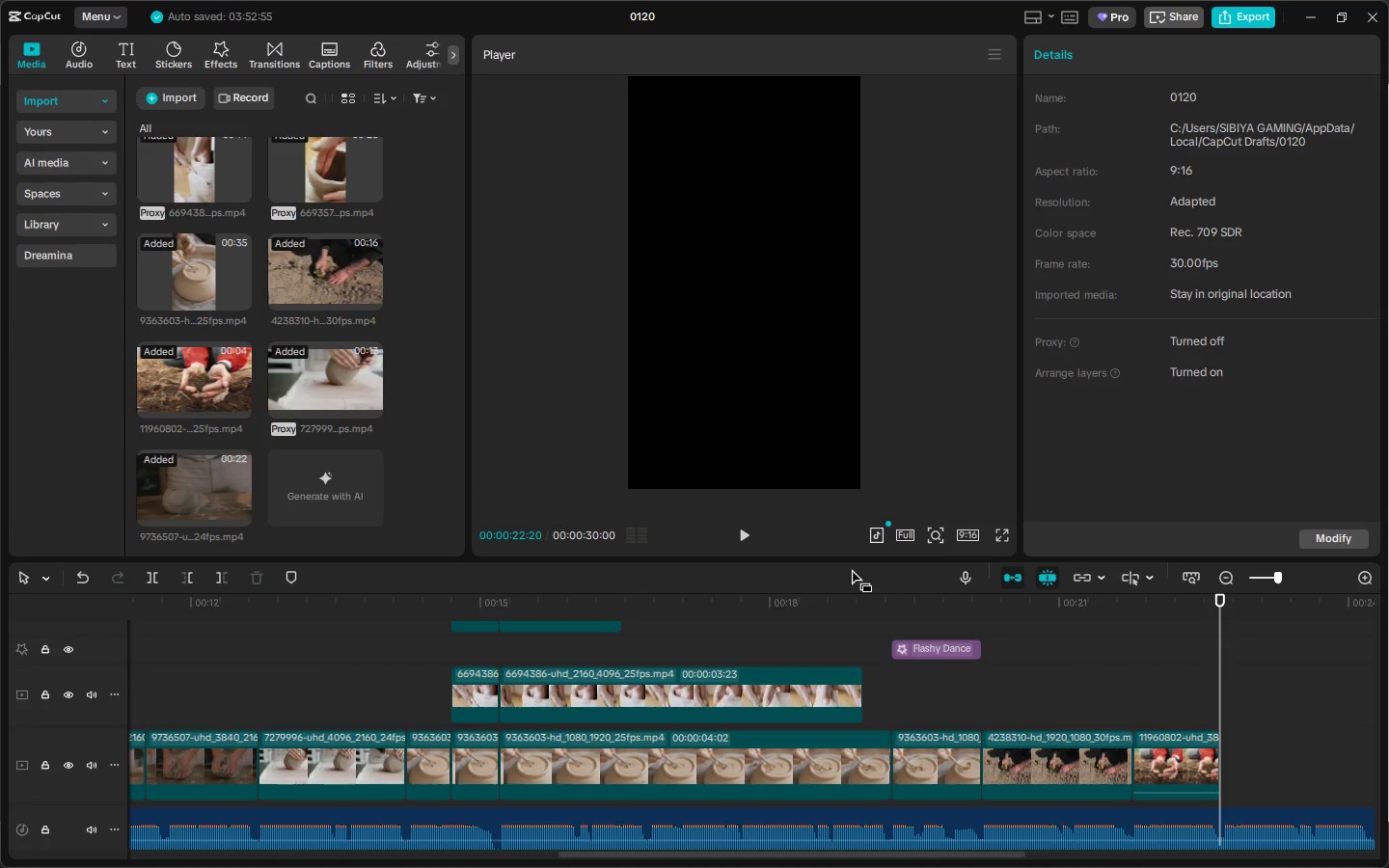 
key(Alt+AltLeft)
 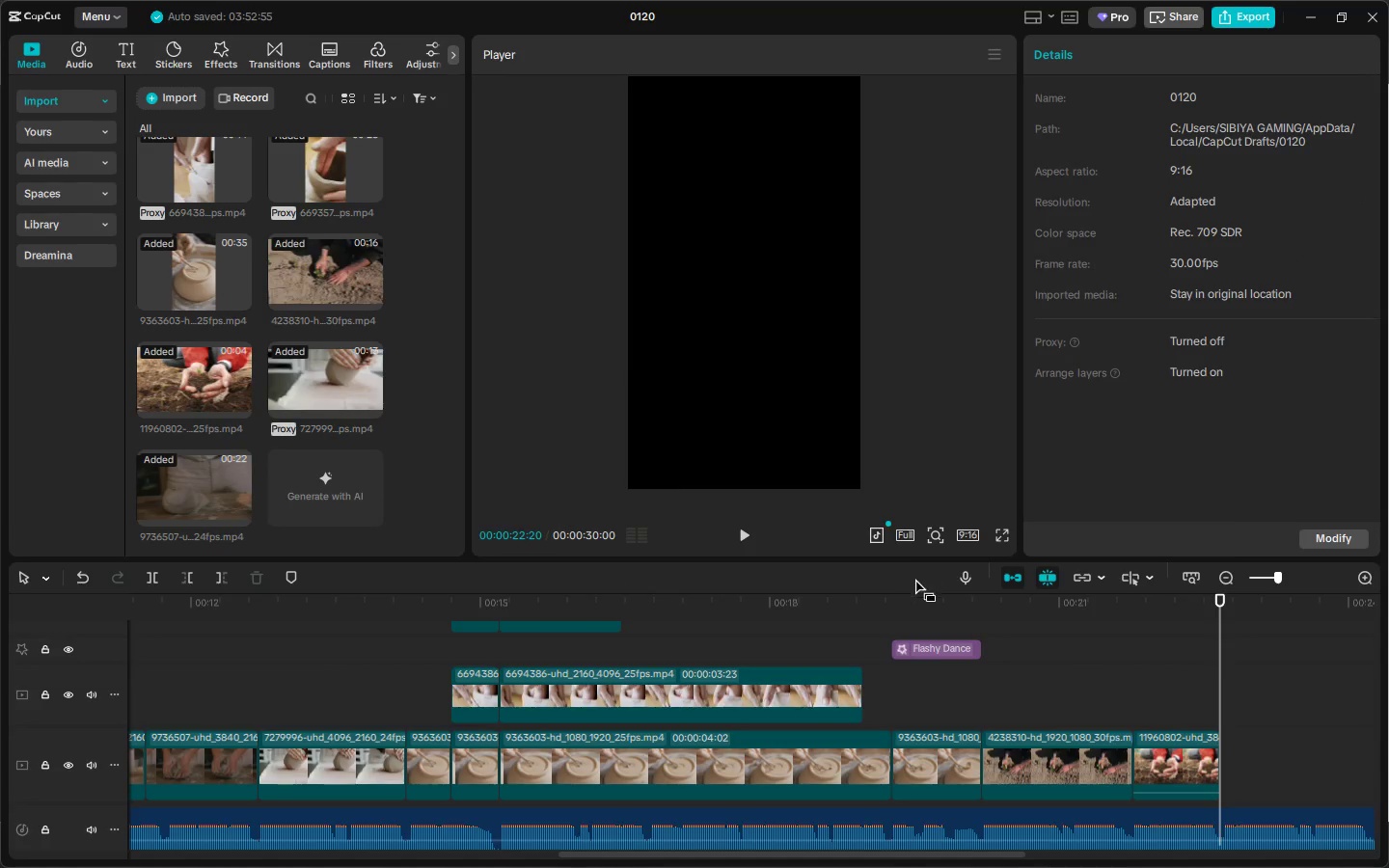 
key(Alt+Tab)
 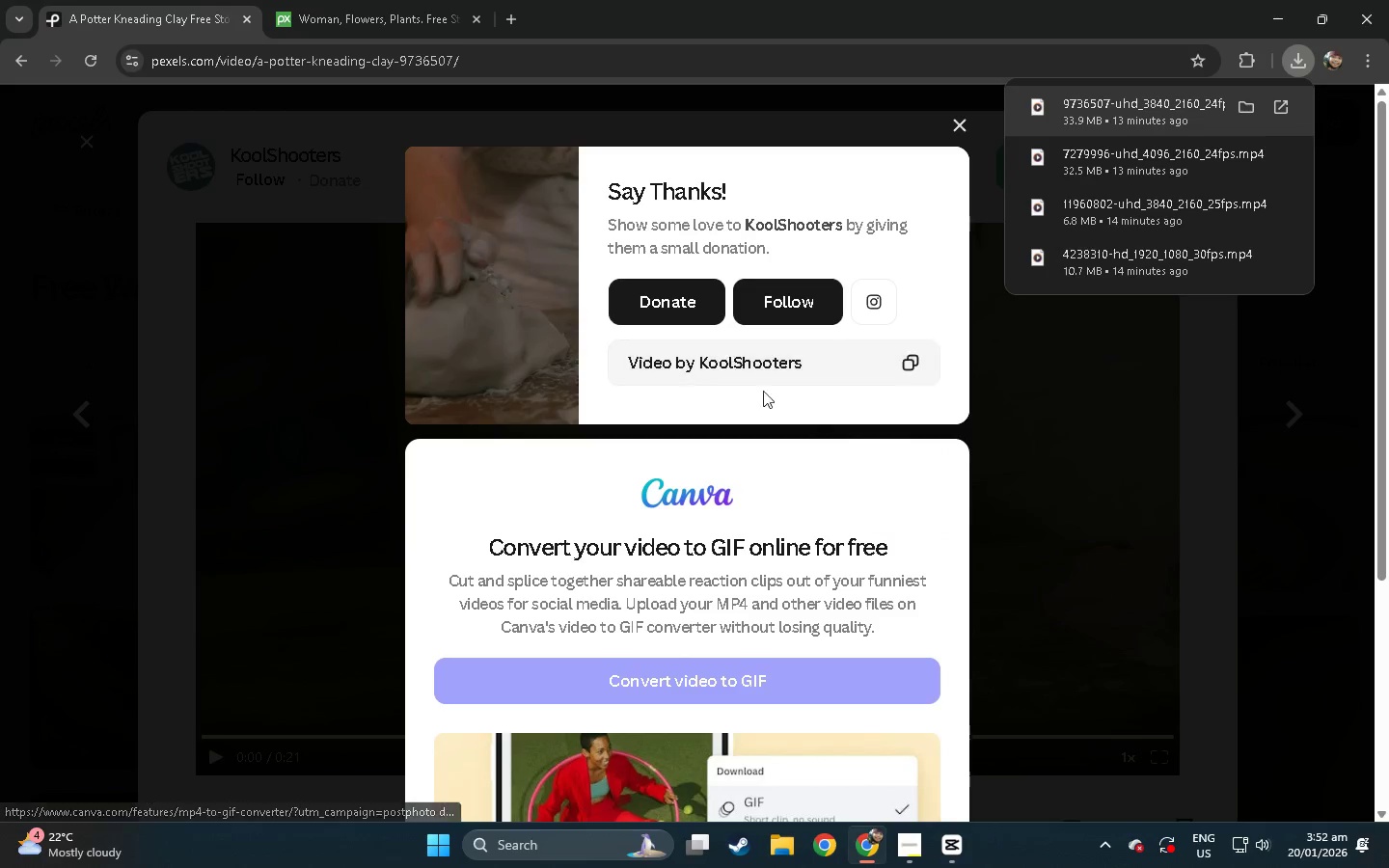 
key(Alt+Tab)
 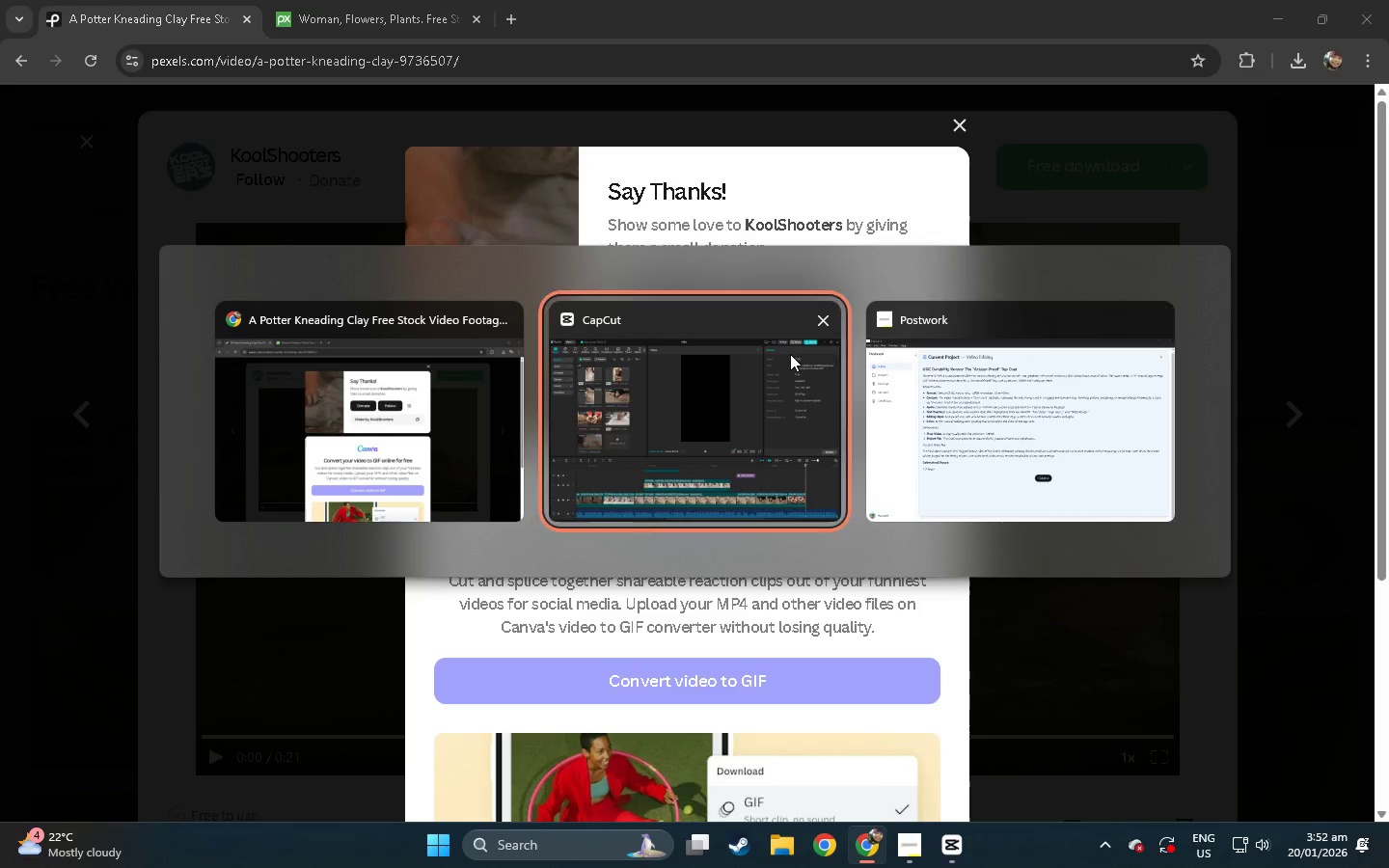 
key(Alt+Tab)